 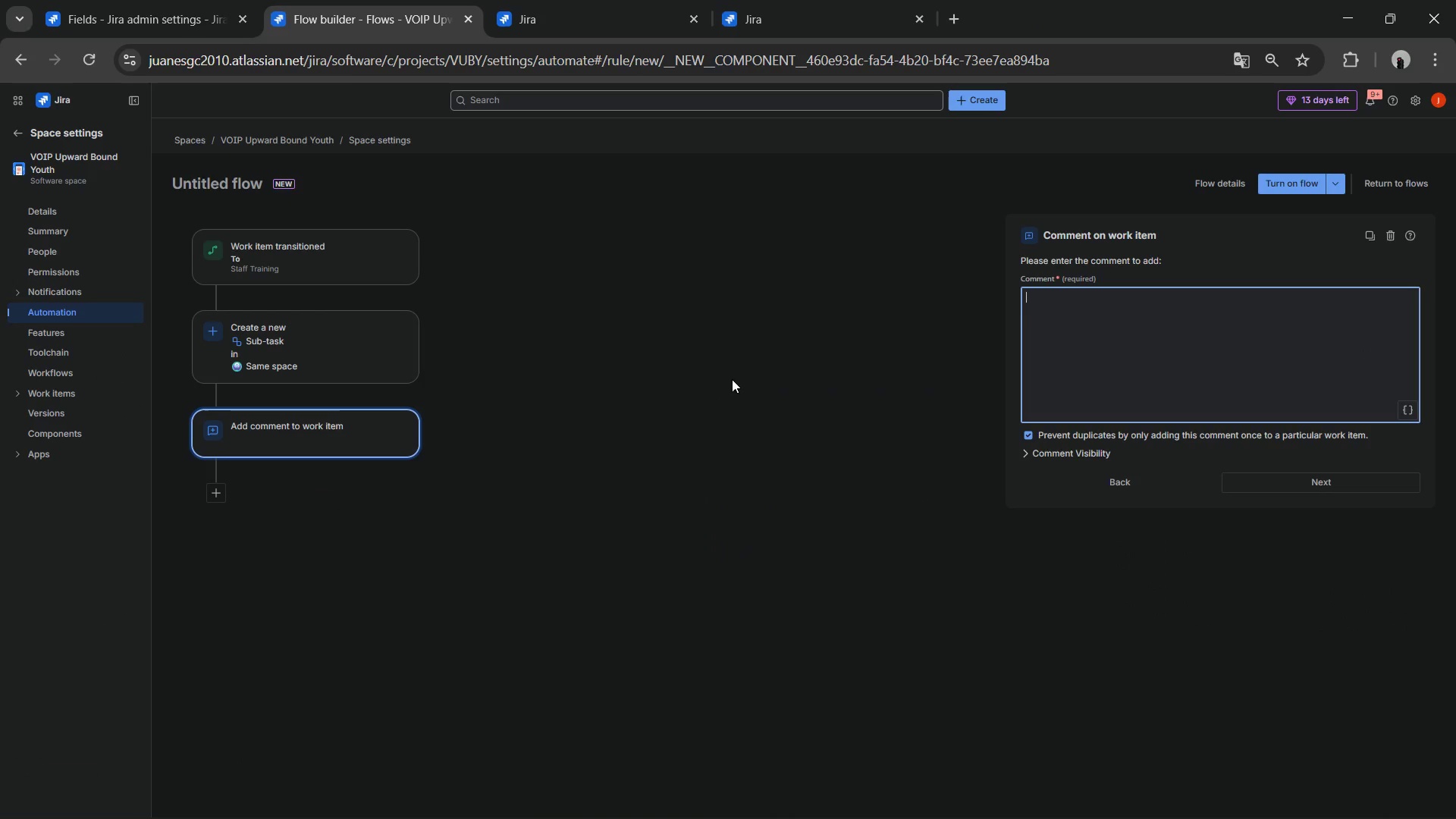 
key(Control+V)
 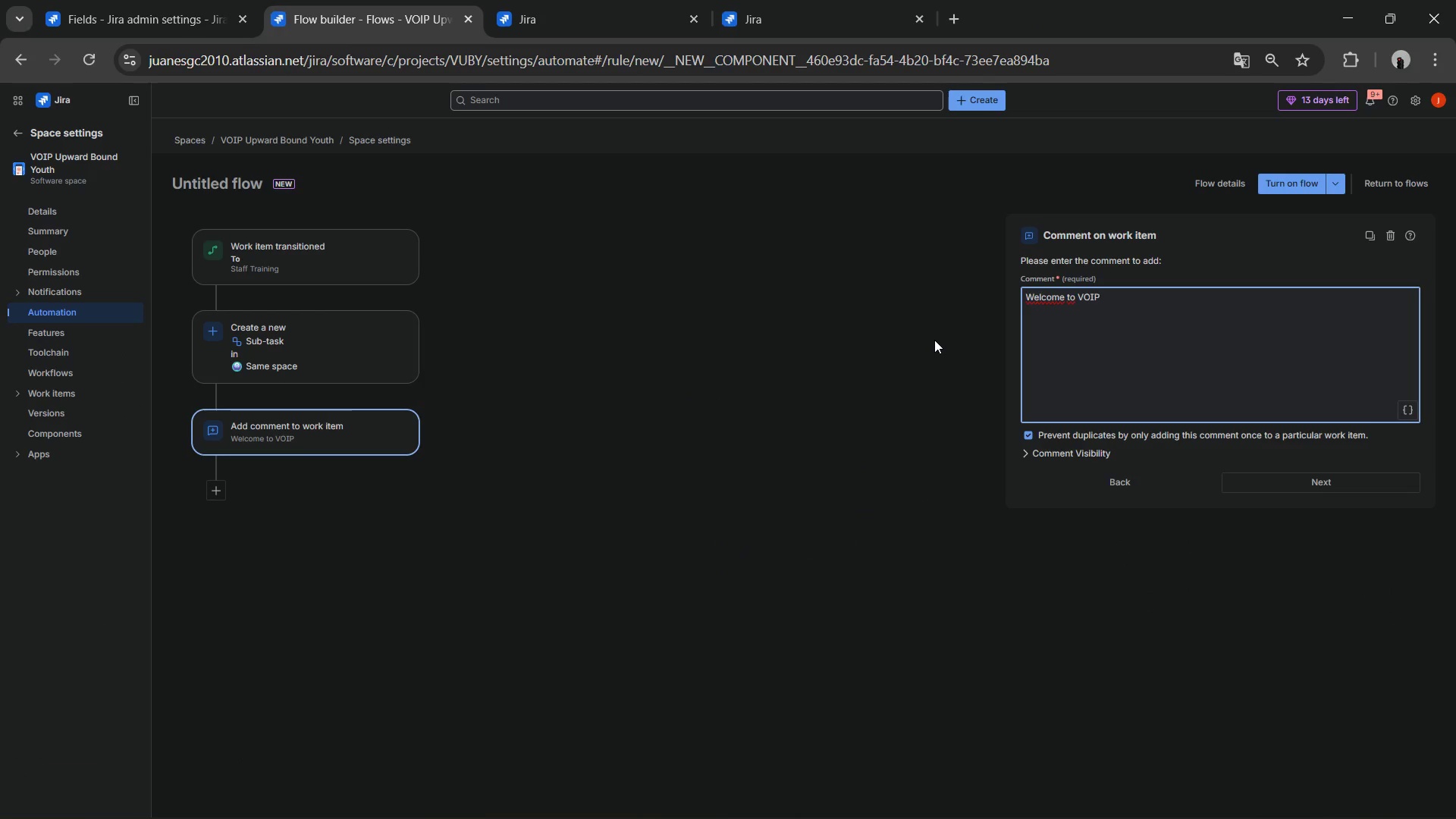 
hold_key(key=ShiftLeft, duration=0.92)
 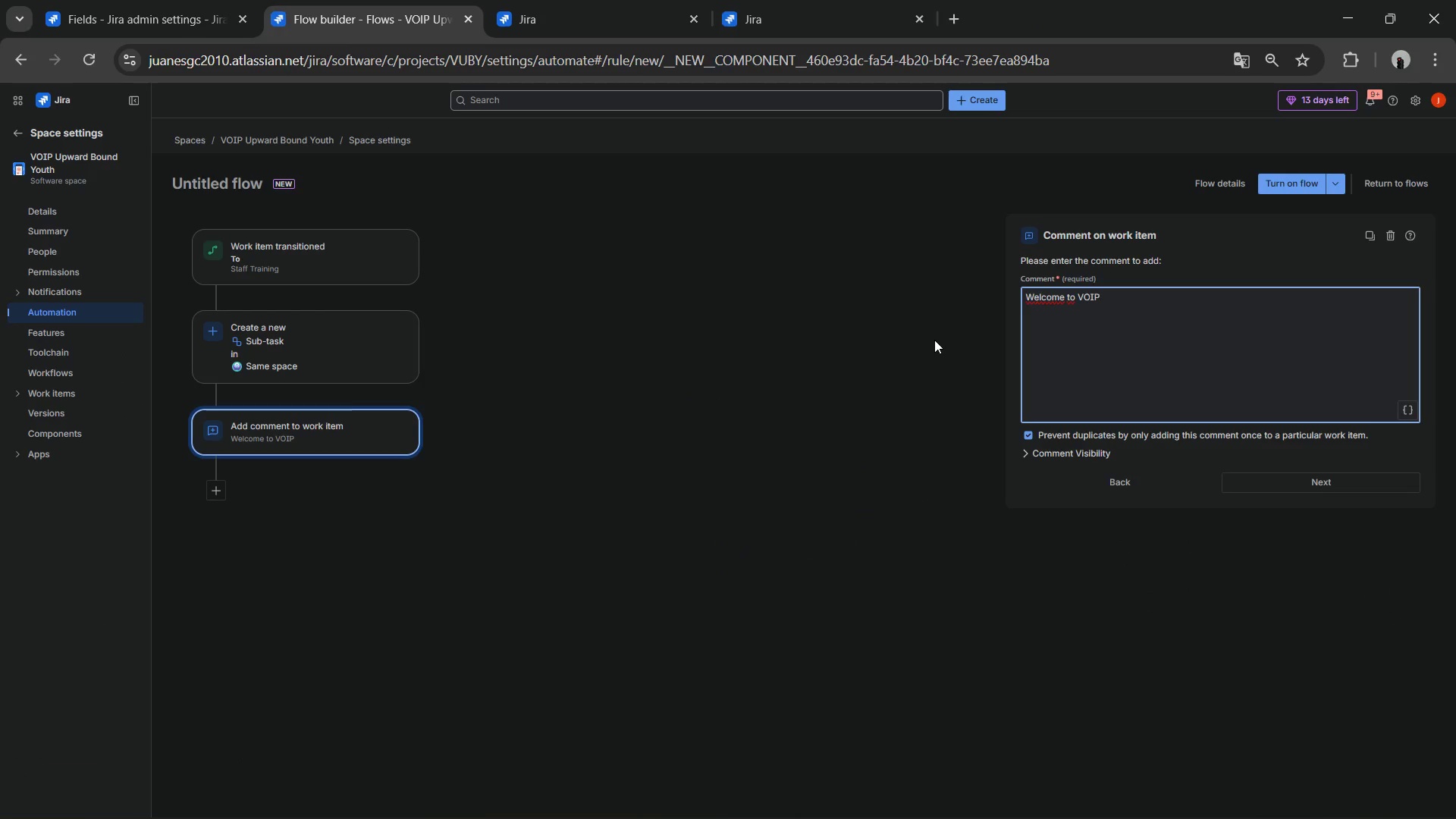 
type( Checklist>)
 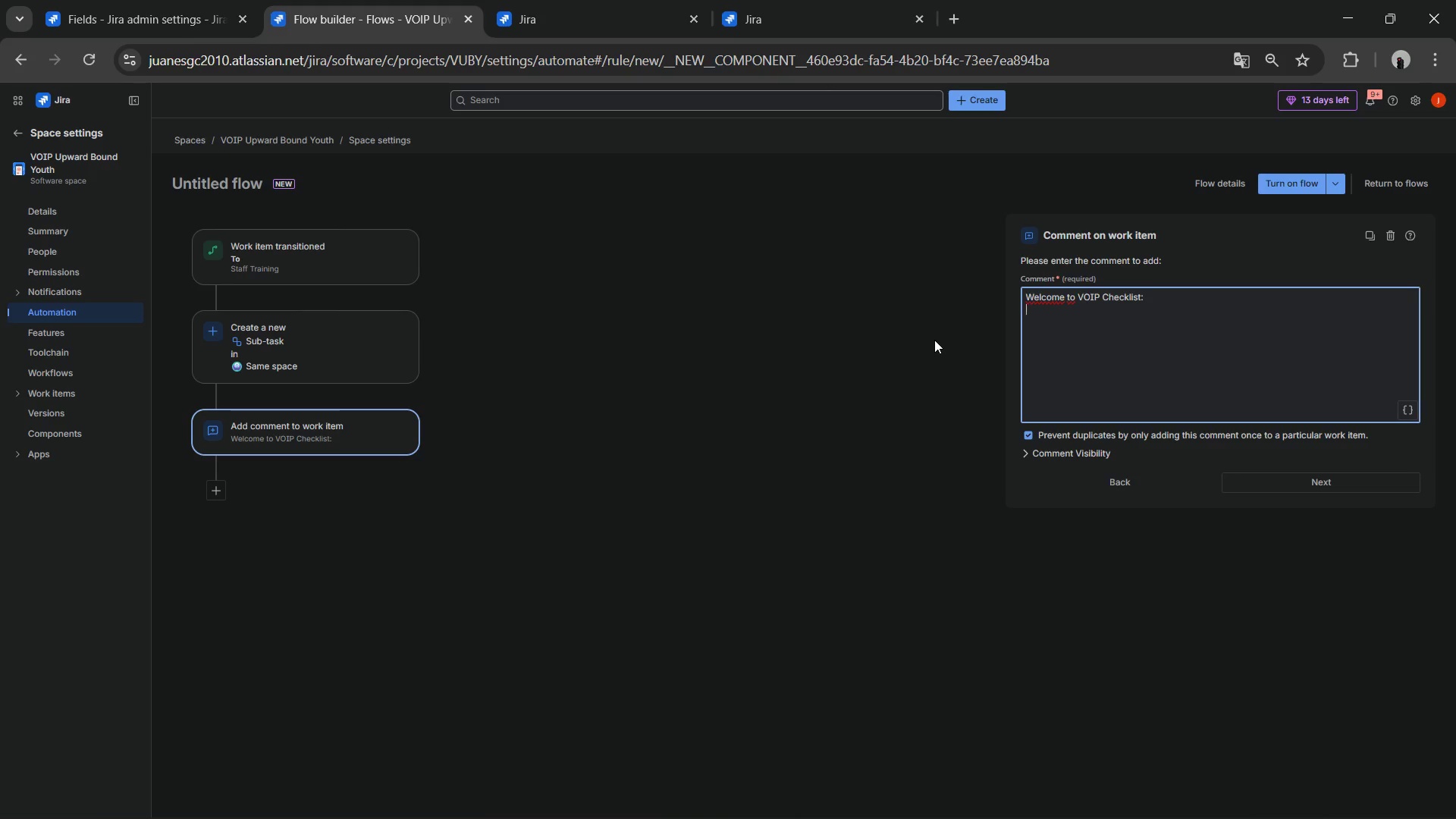 
 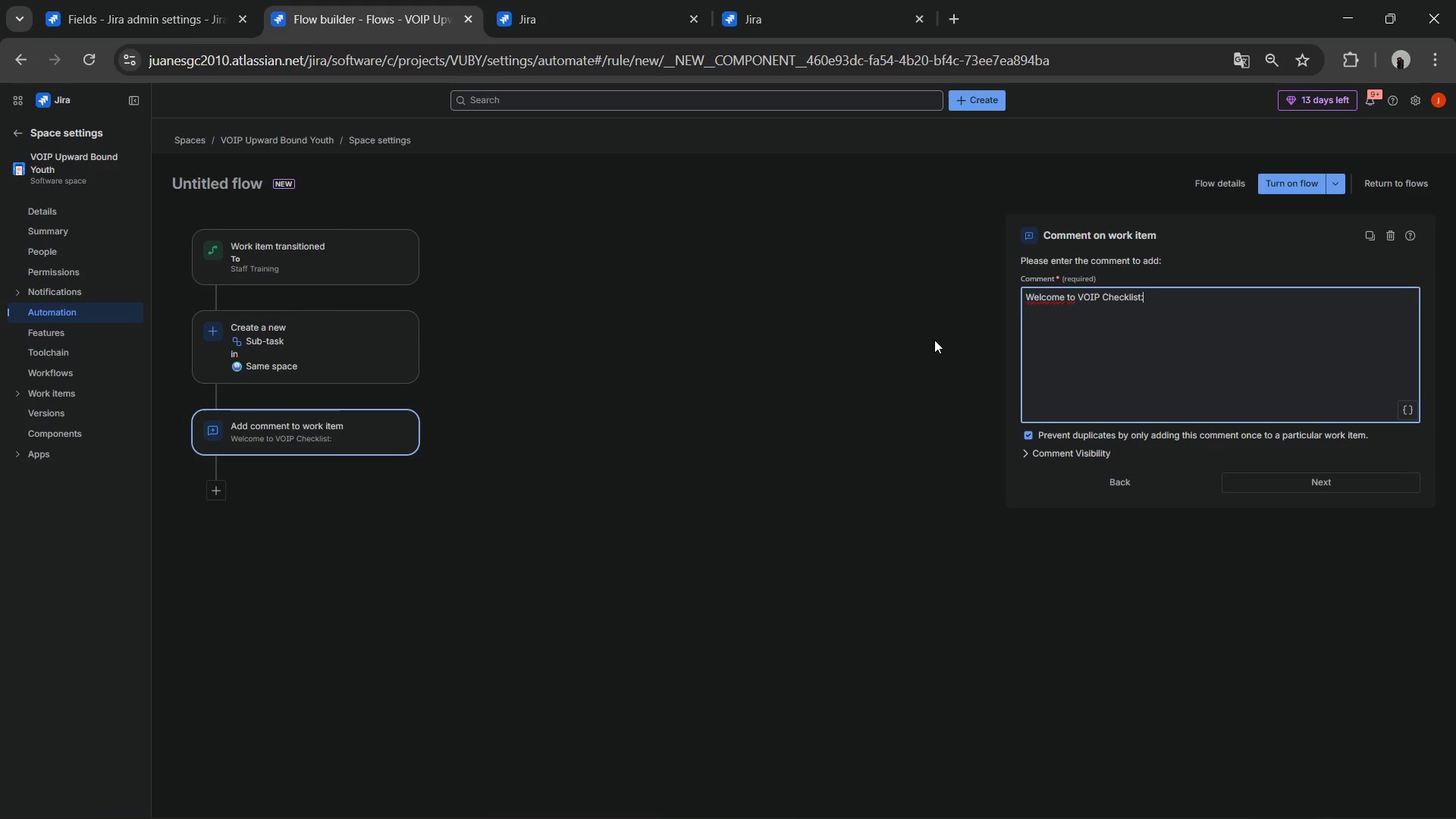 
key(Enter)
 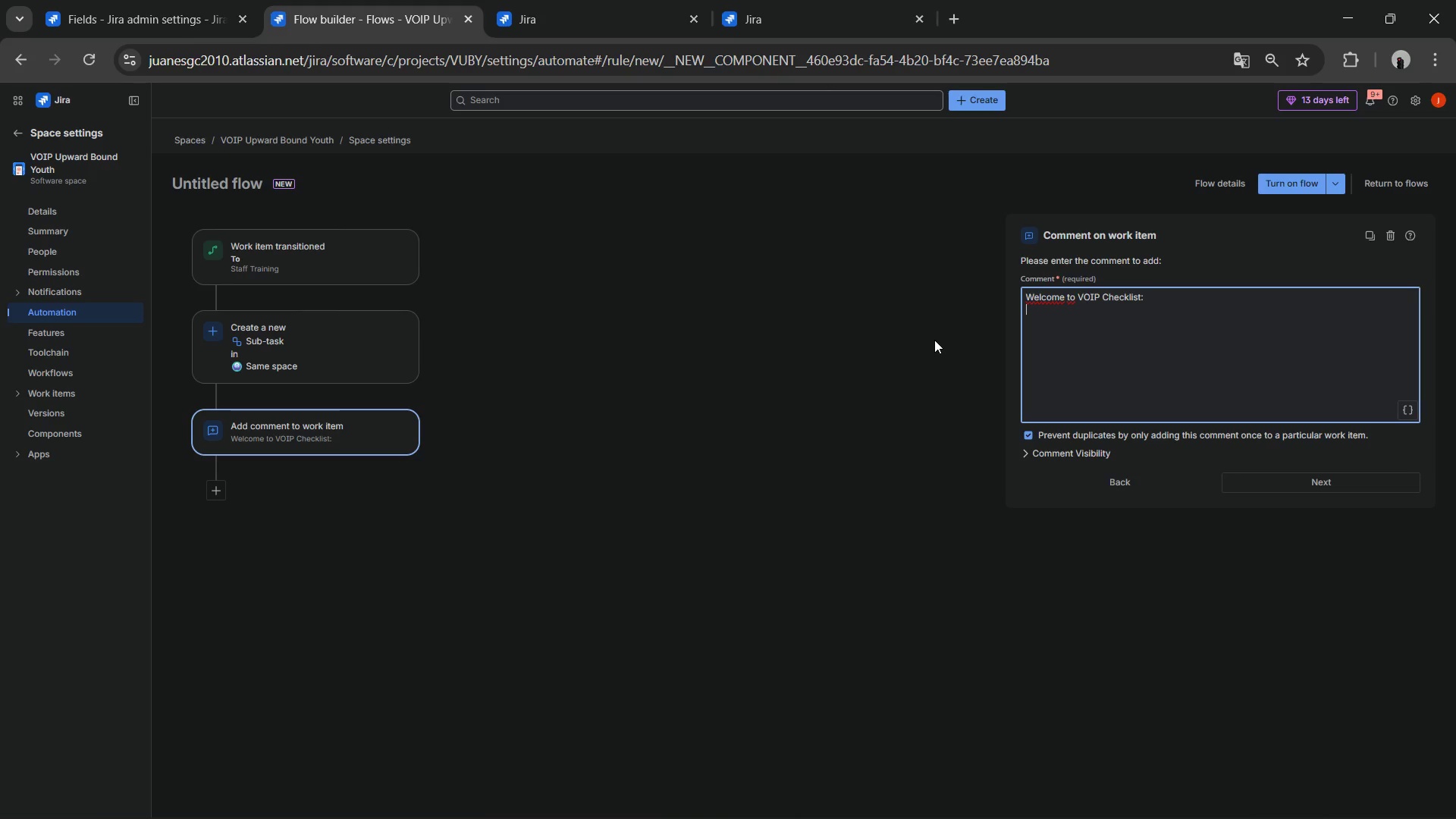 
hold_key(key=ShiftLeft, duration=1.19)
 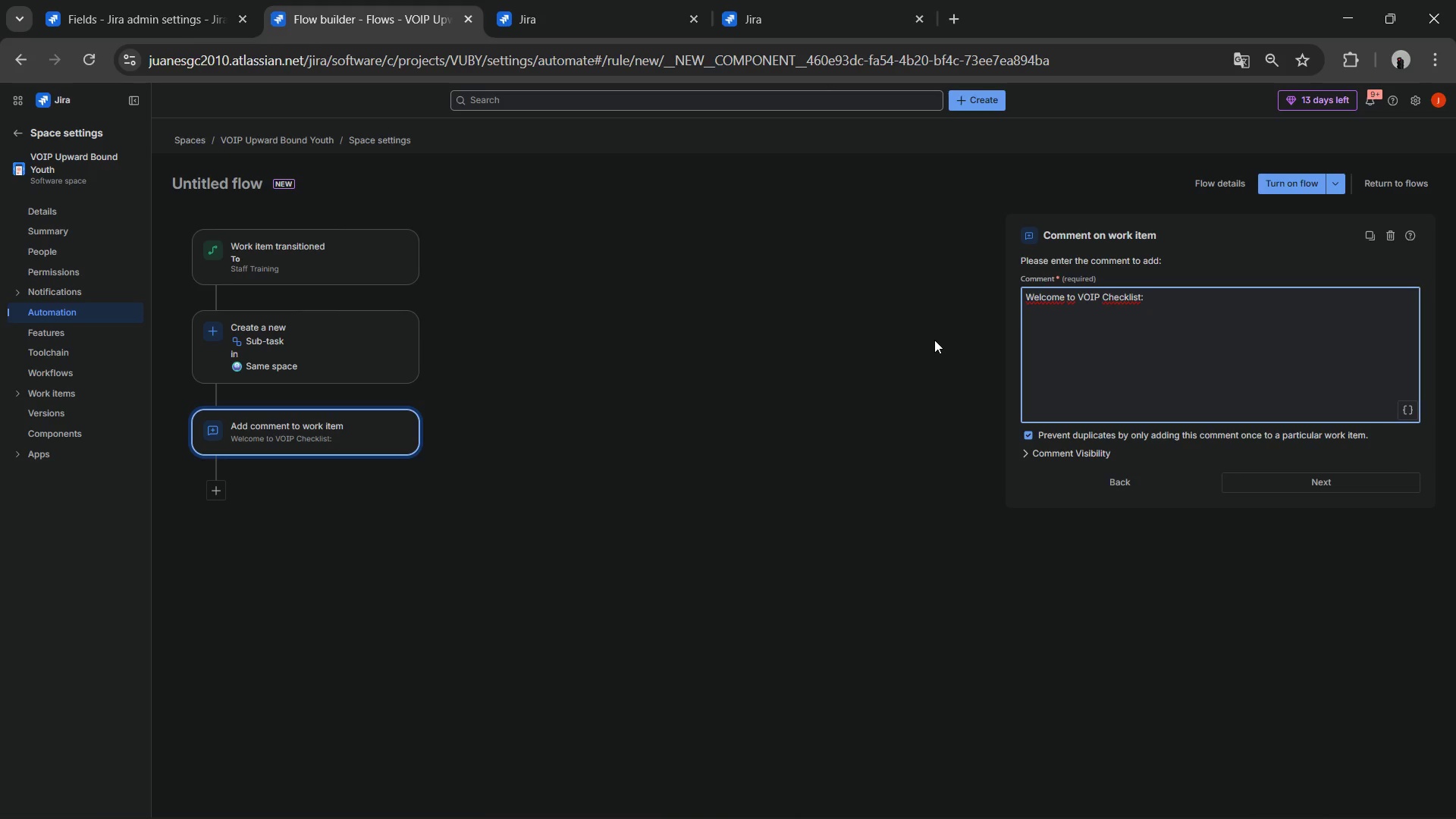 
type(" ? Verifiy P)
key(Backspace)
type(physical hardaw)
key(Backspace)
key(Backspace)
type(ware delivery)
 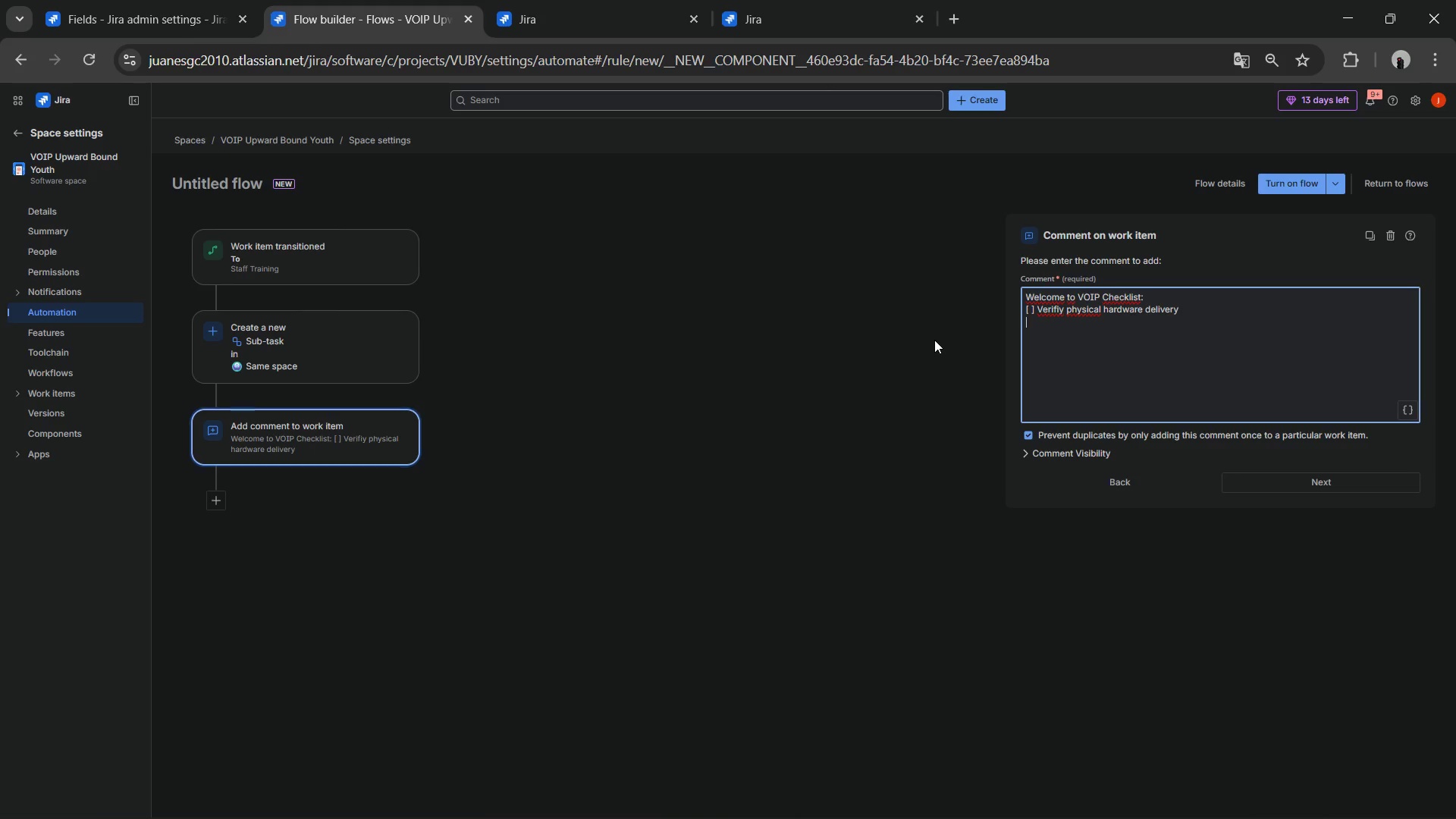 
 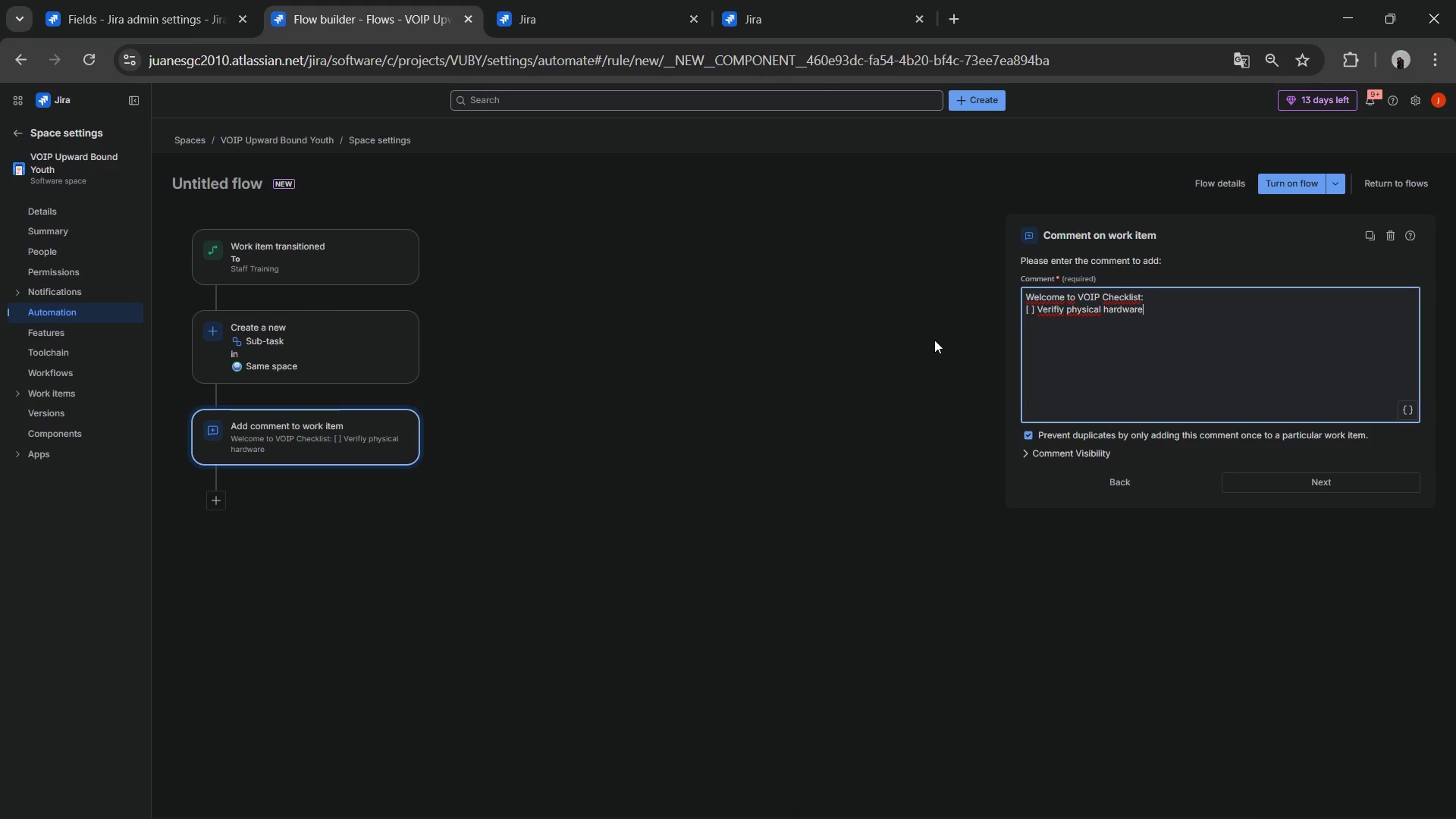 
key(Enter)
 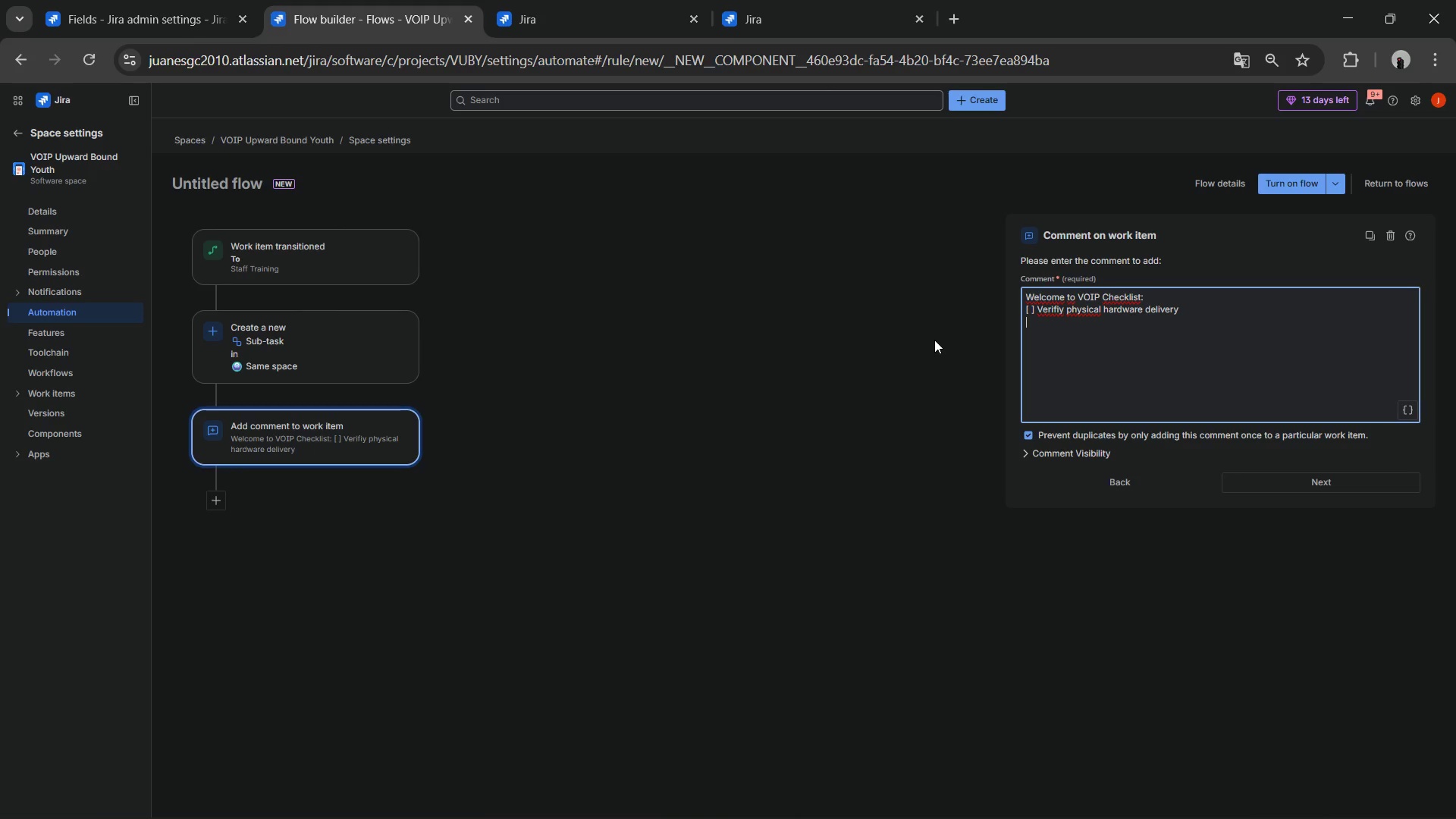 
hold_key(key=ShiftLeft, duration=0.59)
 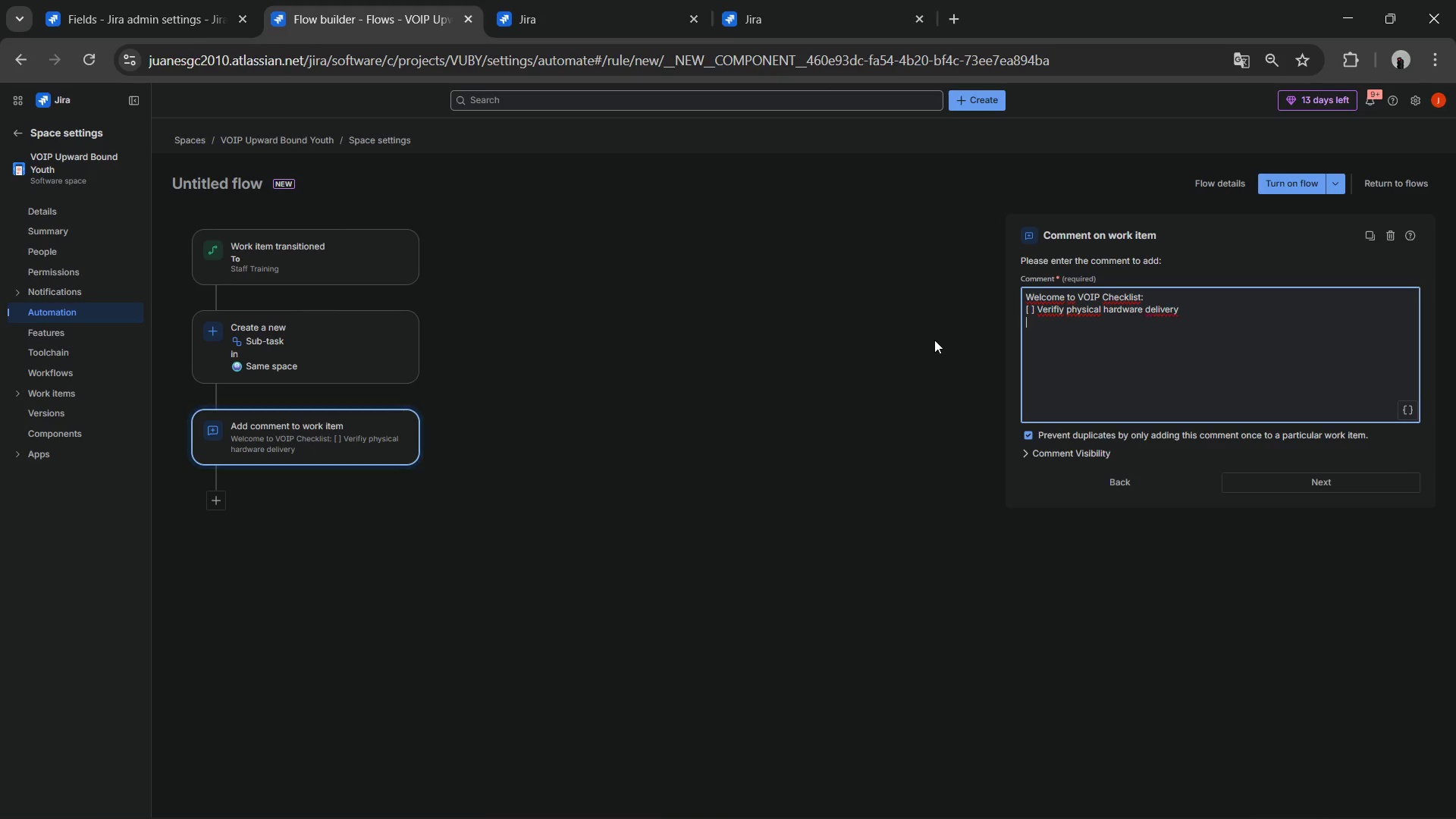 
key(ArrowUp)
 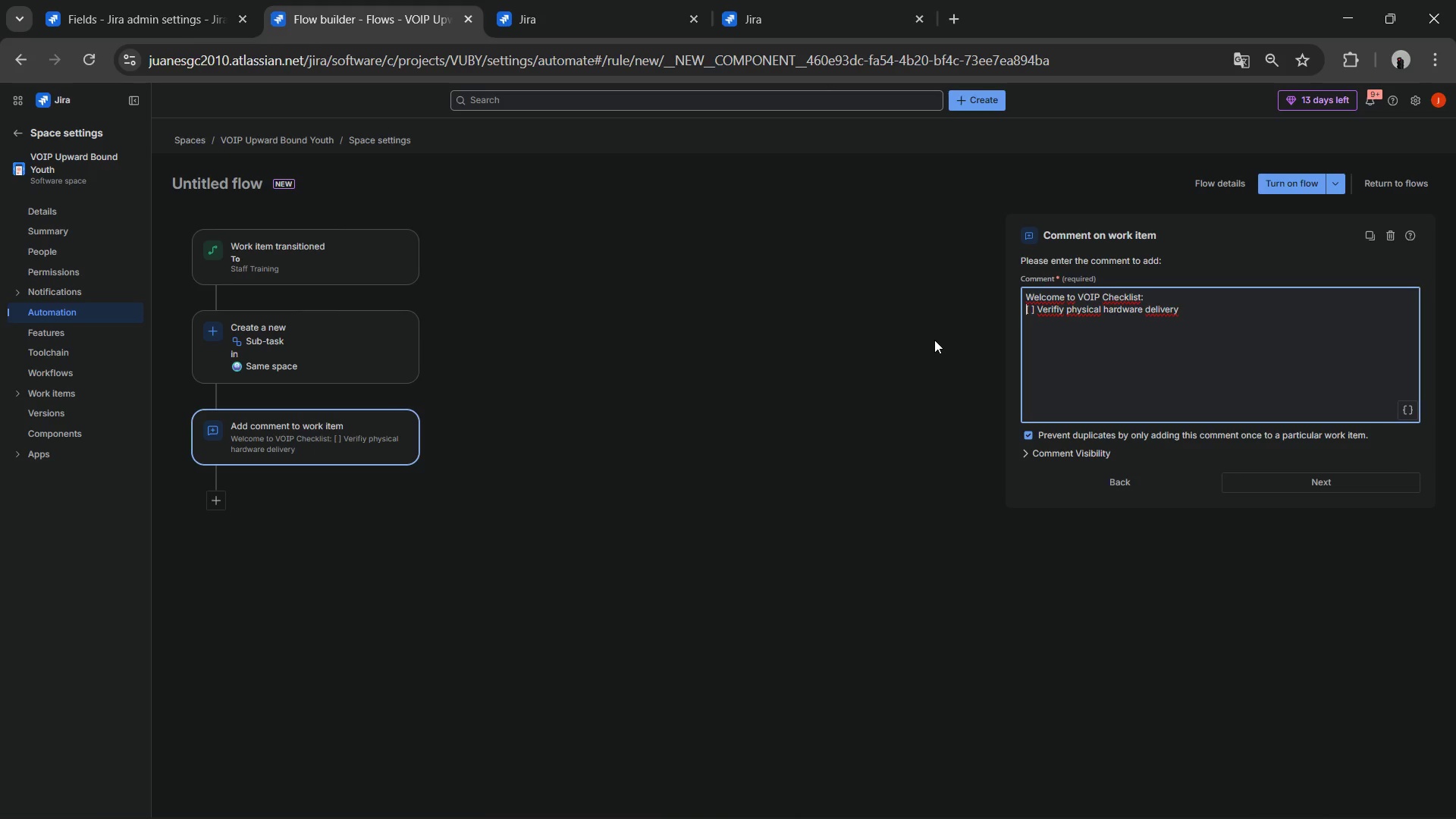 
key(Shift+ArrowRight)
 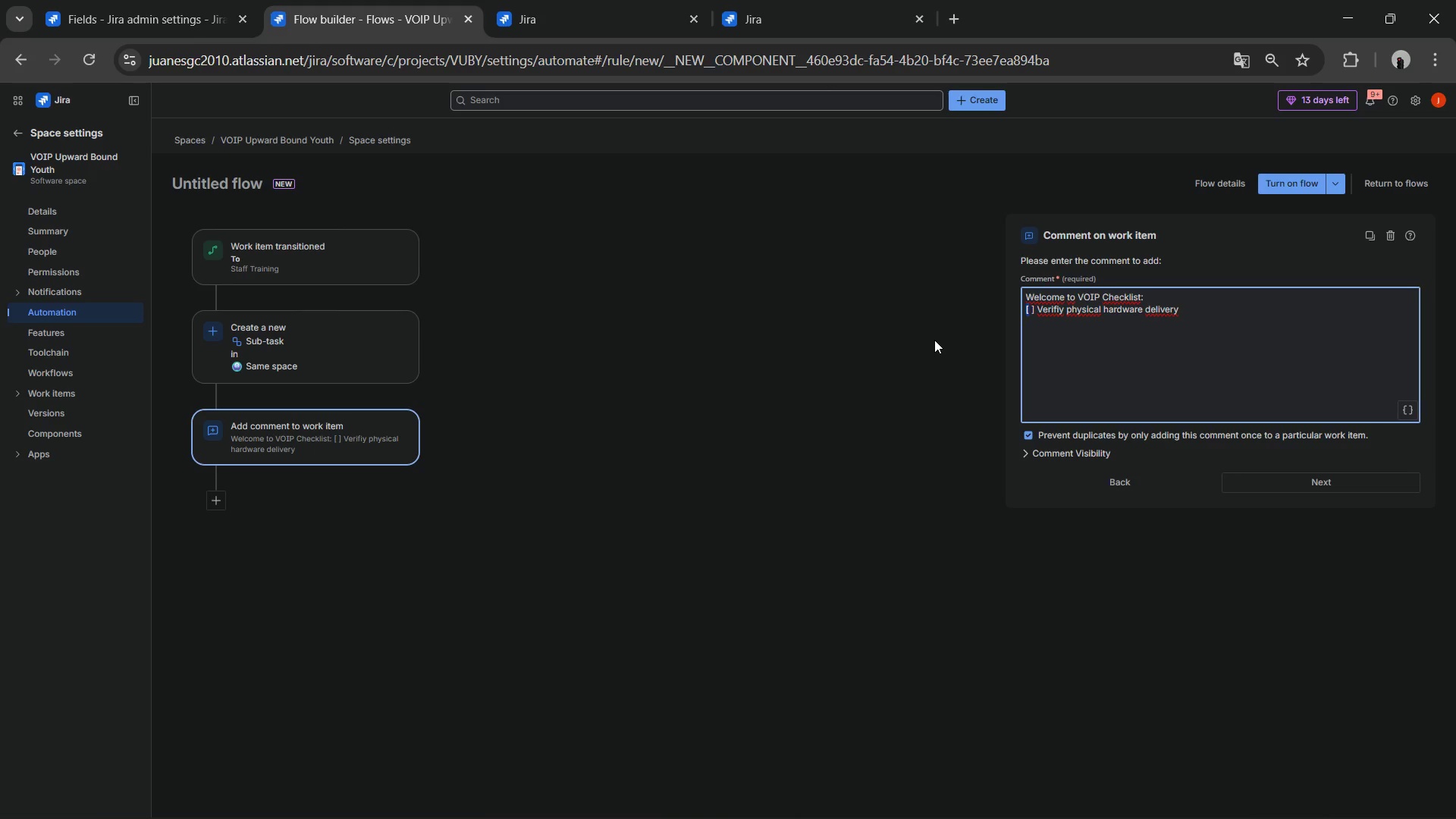 
key(Shift+ArrowRight)
 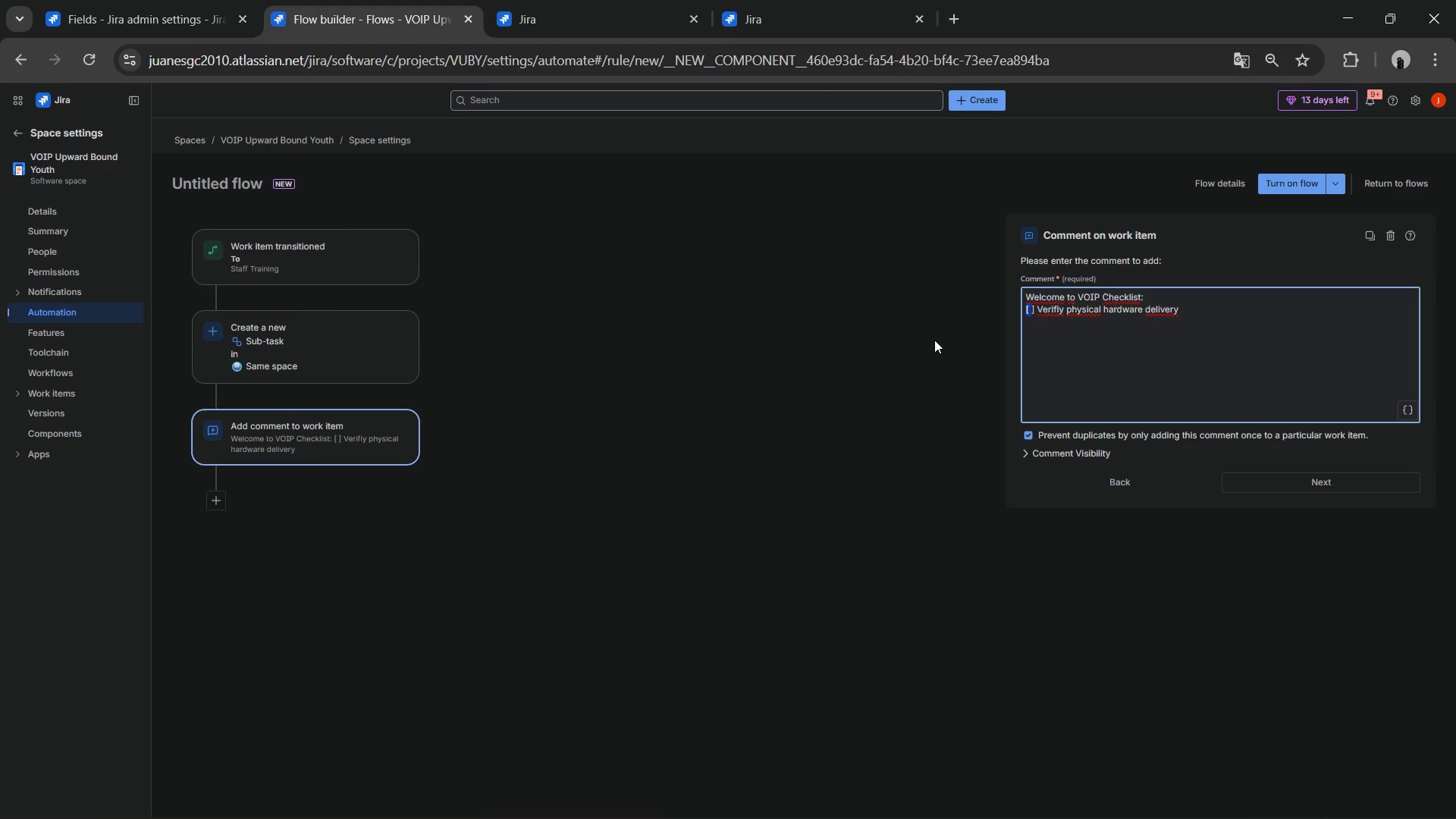 
key(Shift+ArrowRight)
 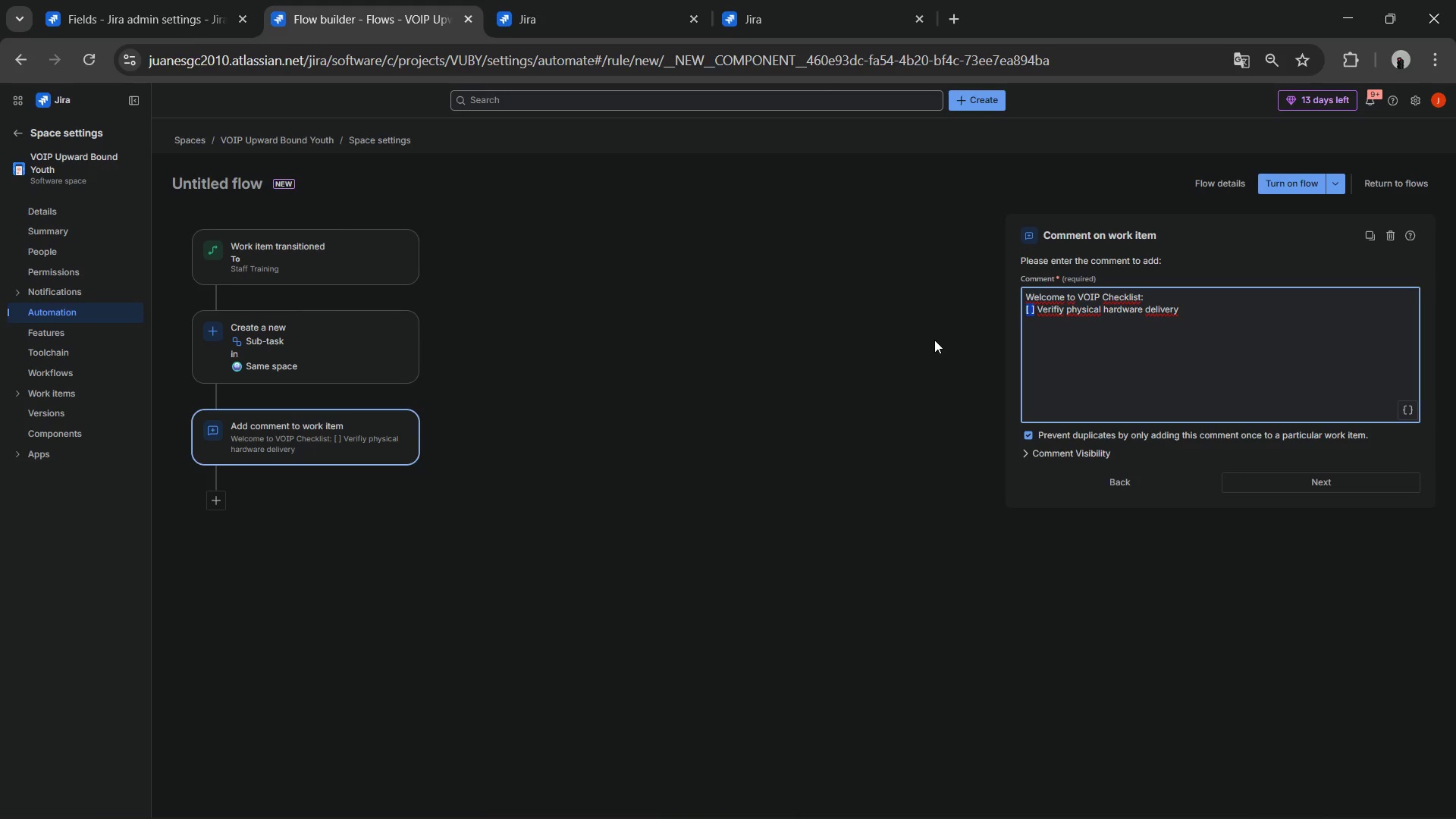 
key(Control+ControlLeft)
 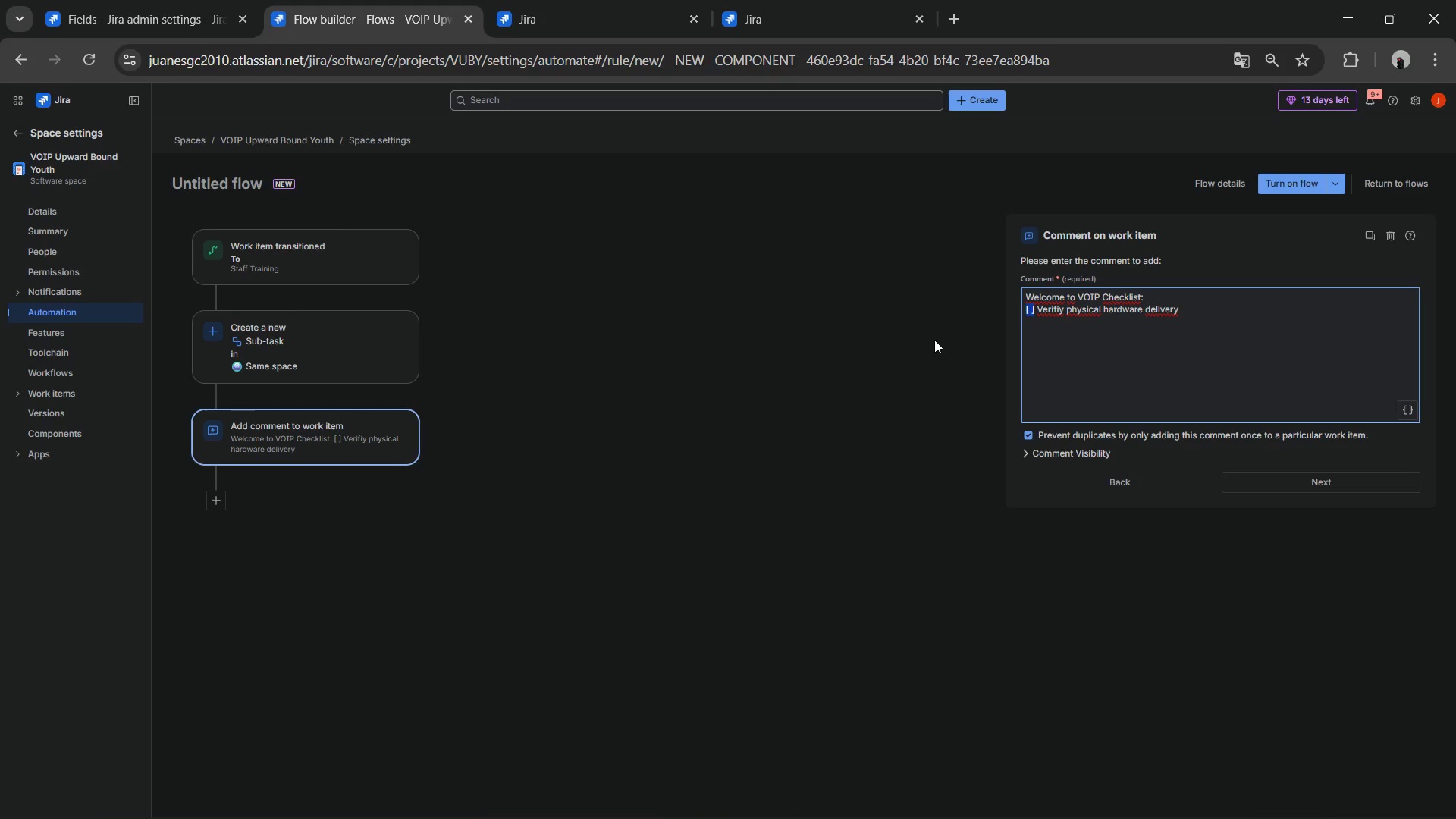 
key(Control+C)
 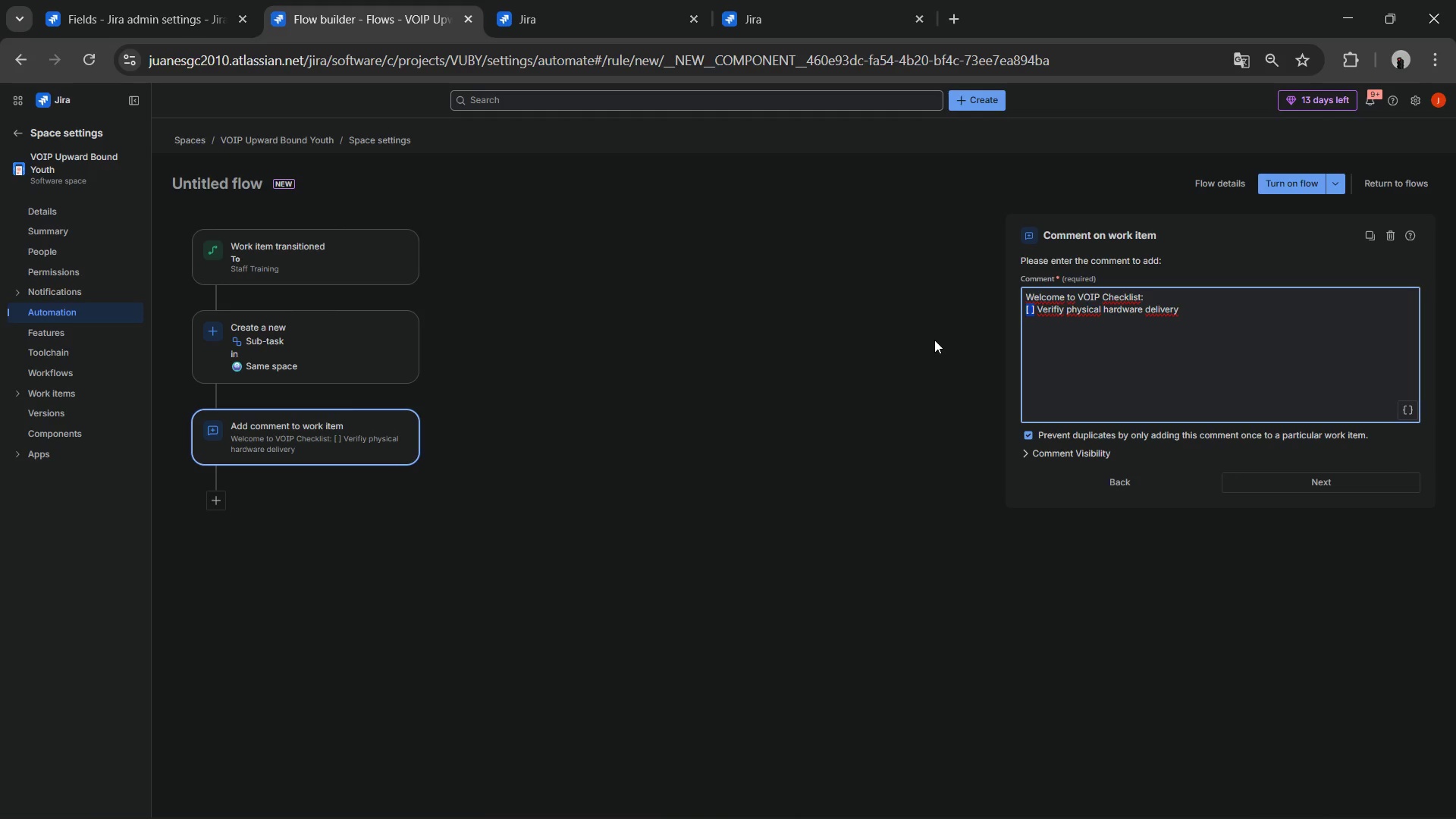 
key(ArrowDown)
 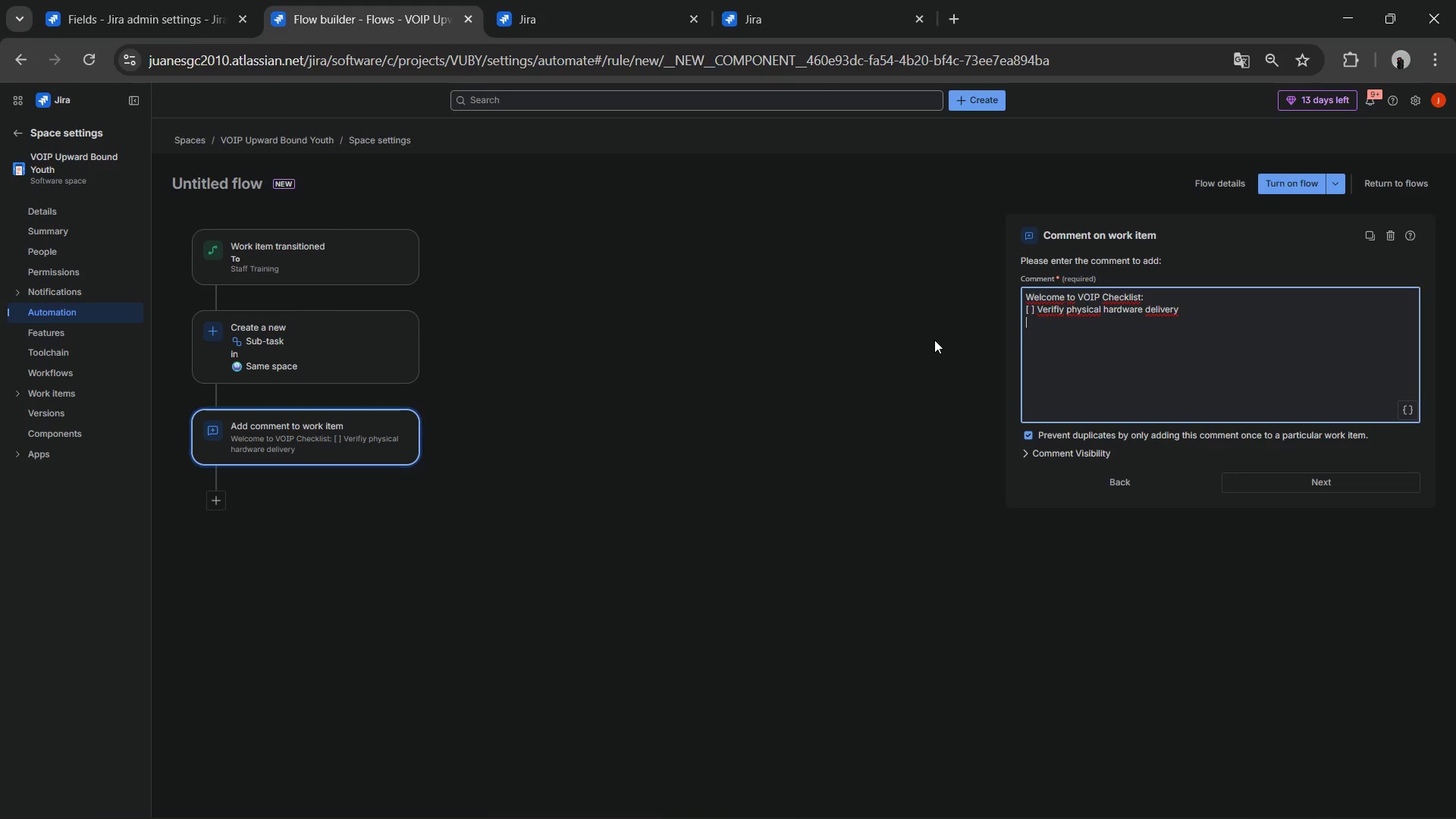 
key(Control+ControlLeft)
 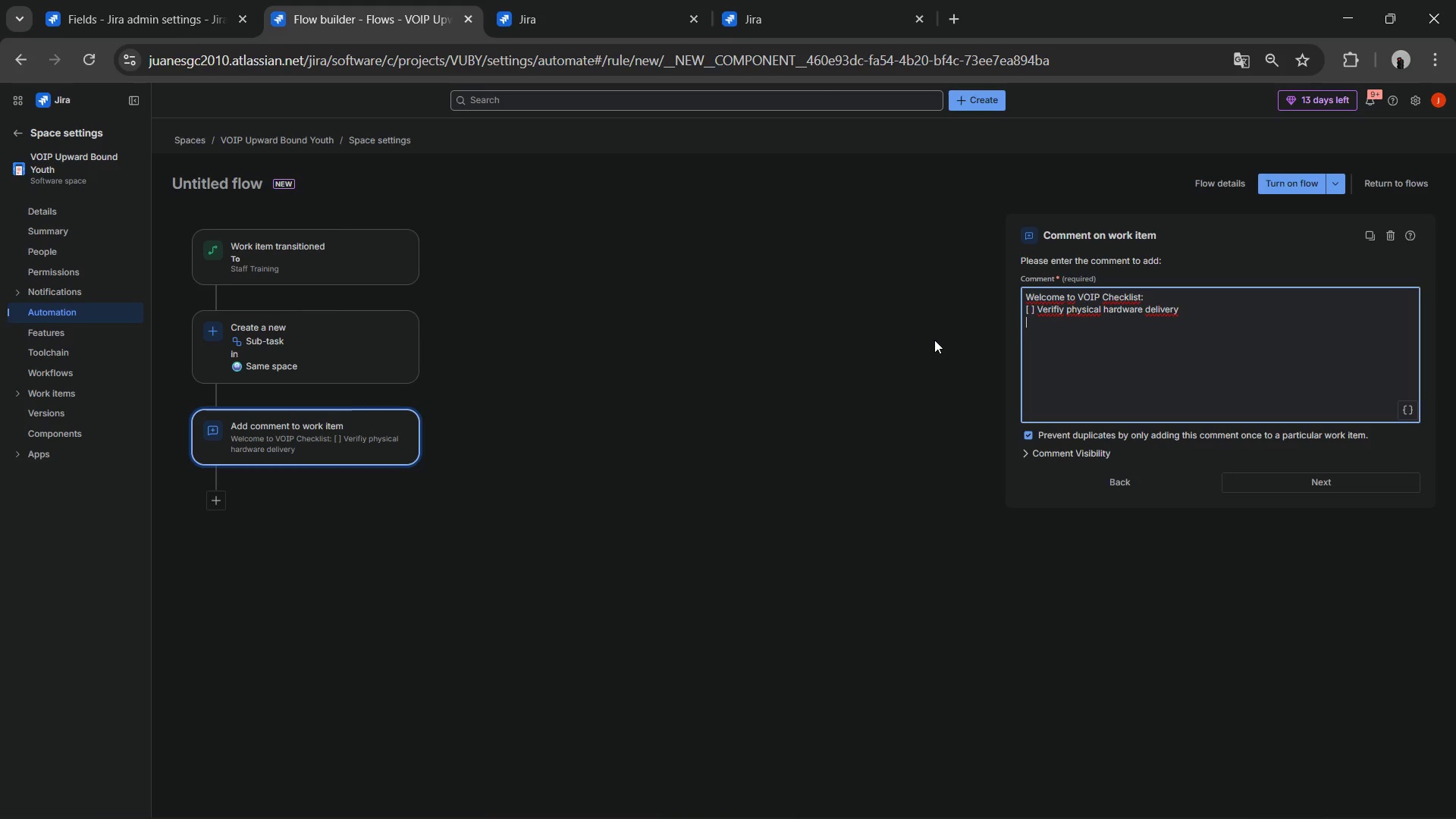 
key(Control+V)
 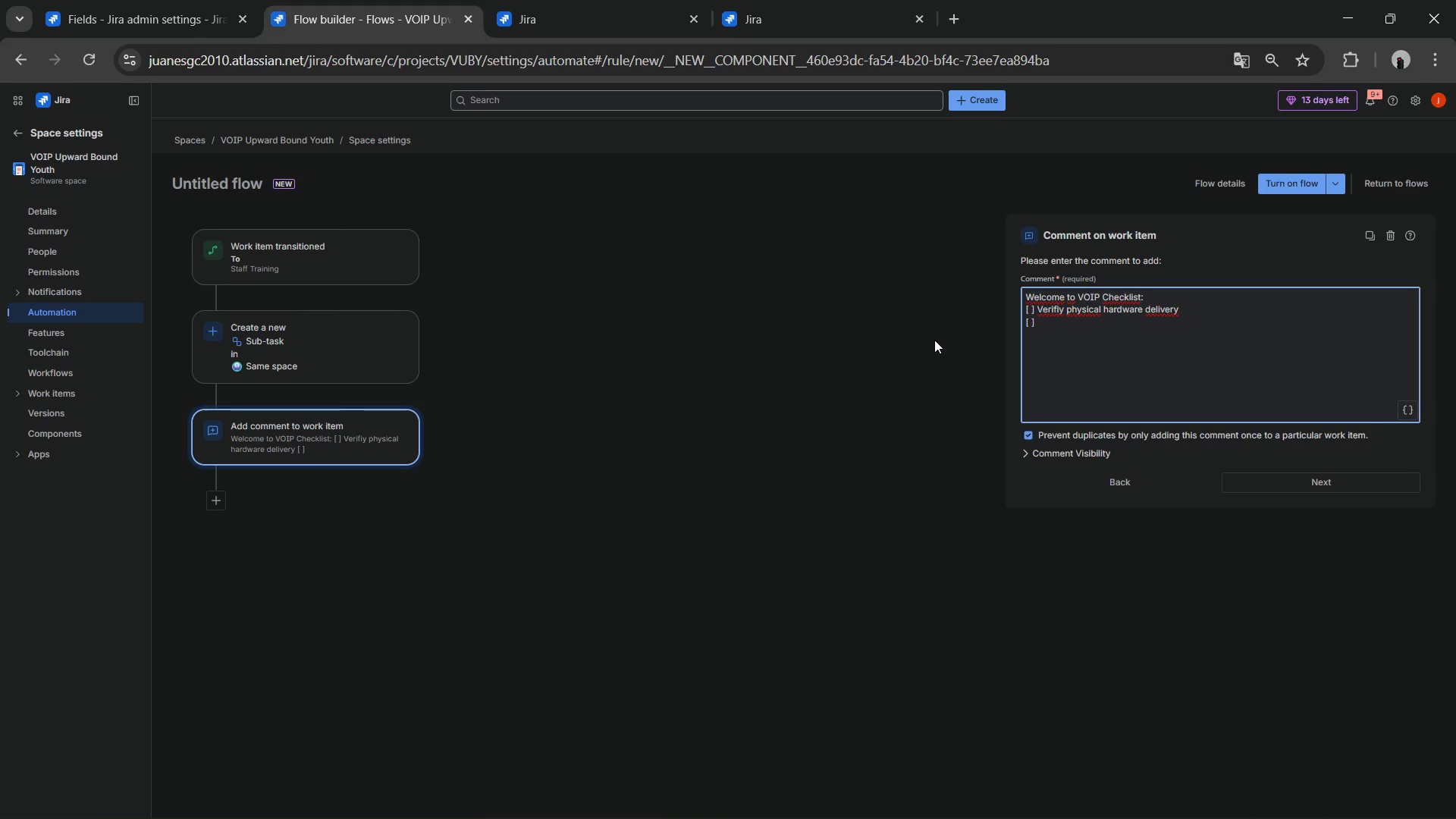 
type( Confirm extension ass)
key(Backspace)
type(signament)
 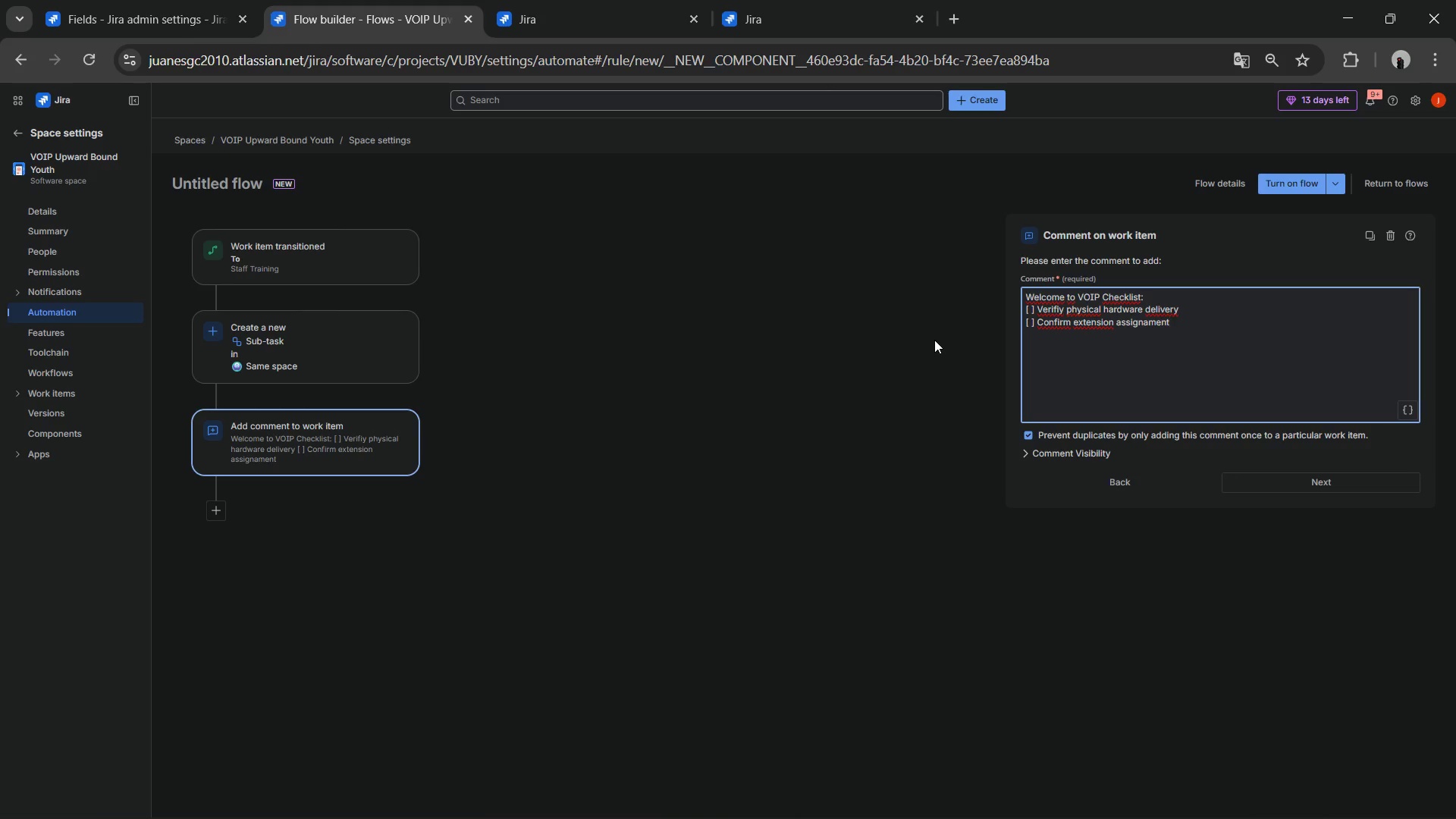 
key(Enter)
 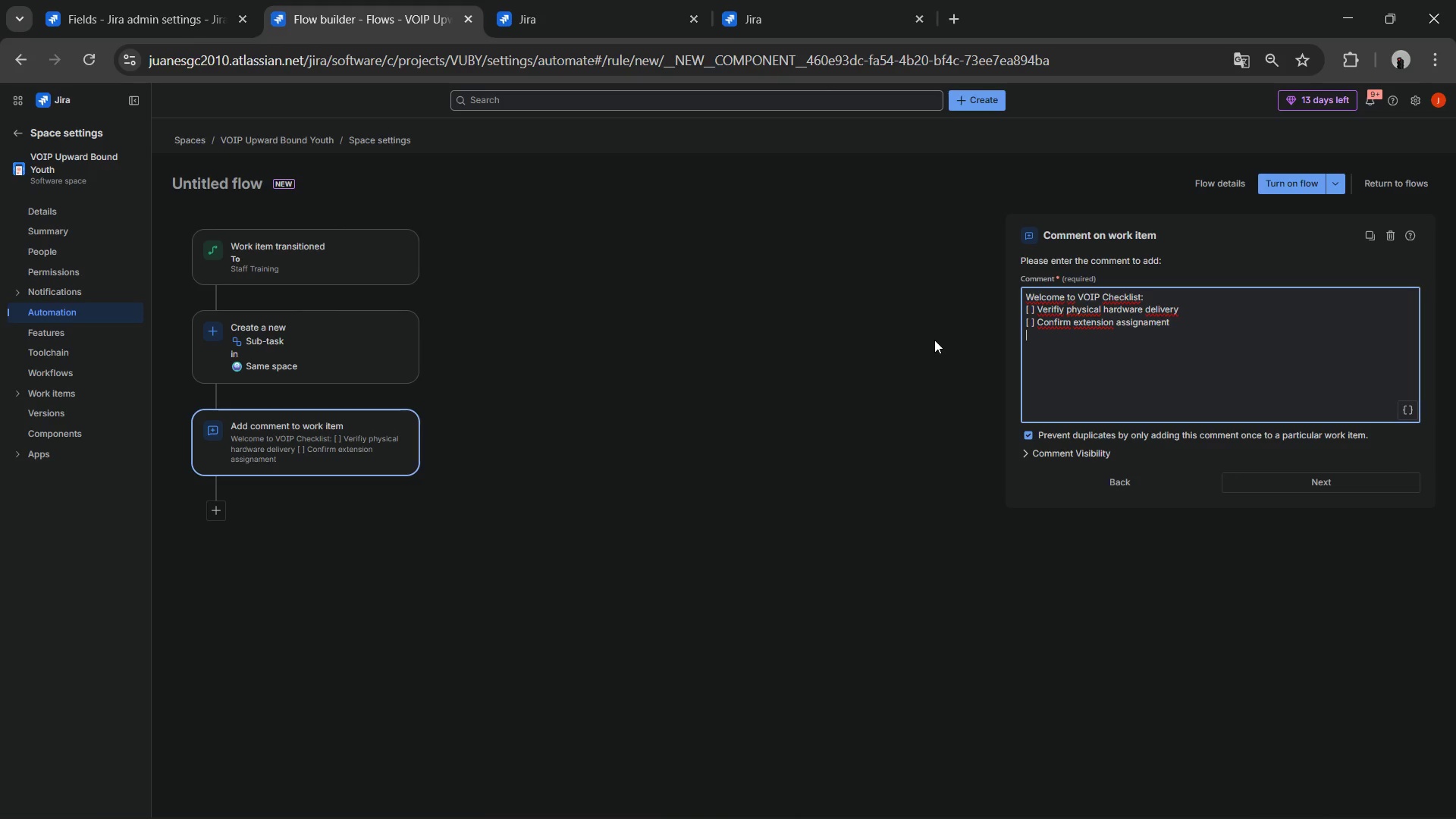 
key(Control+V)
 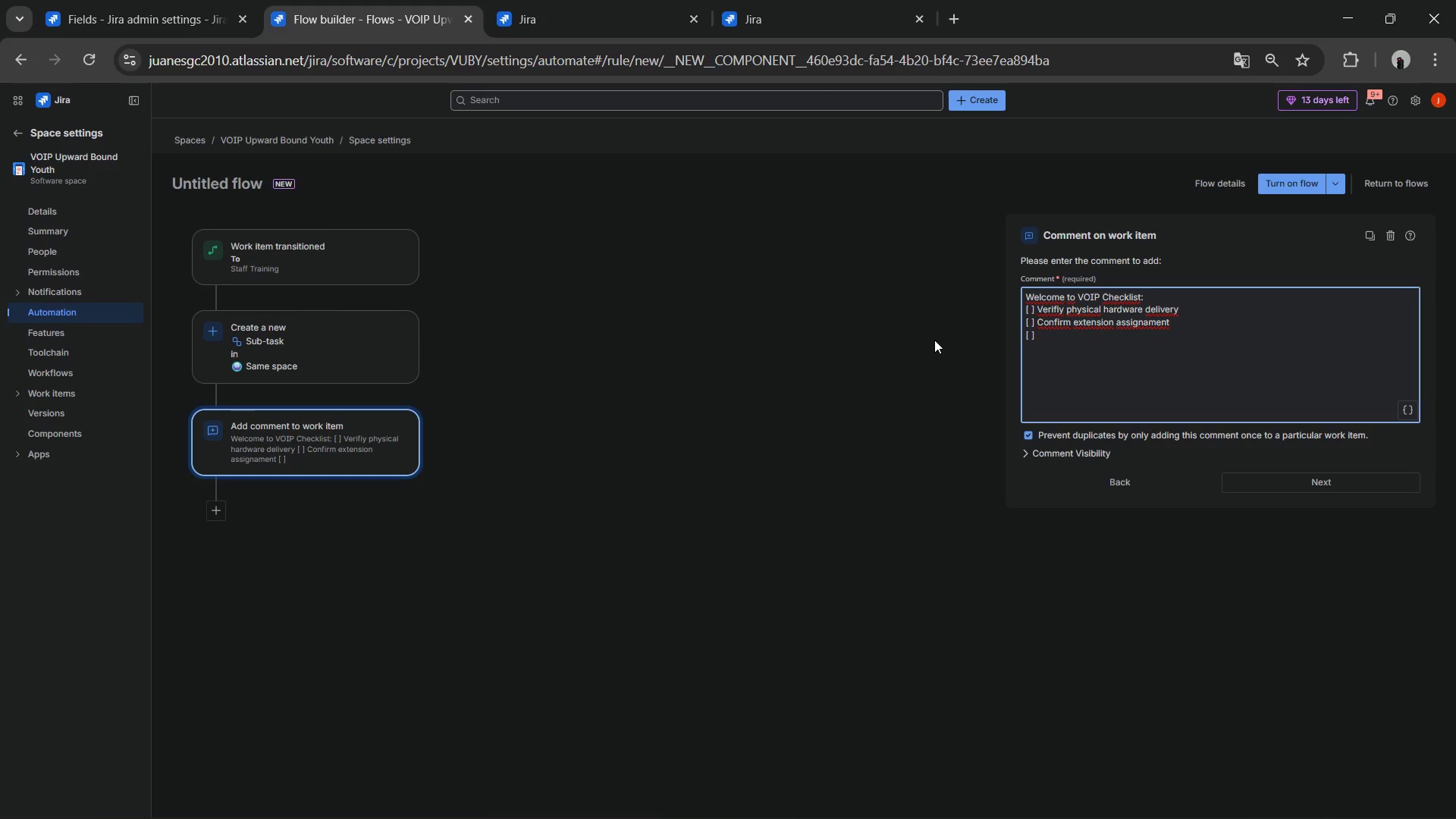 
type( Send Cr)
key(Backspace)
key(Backspace)
type(credentials to staff meb)
key(Backspace)
type(mber)
 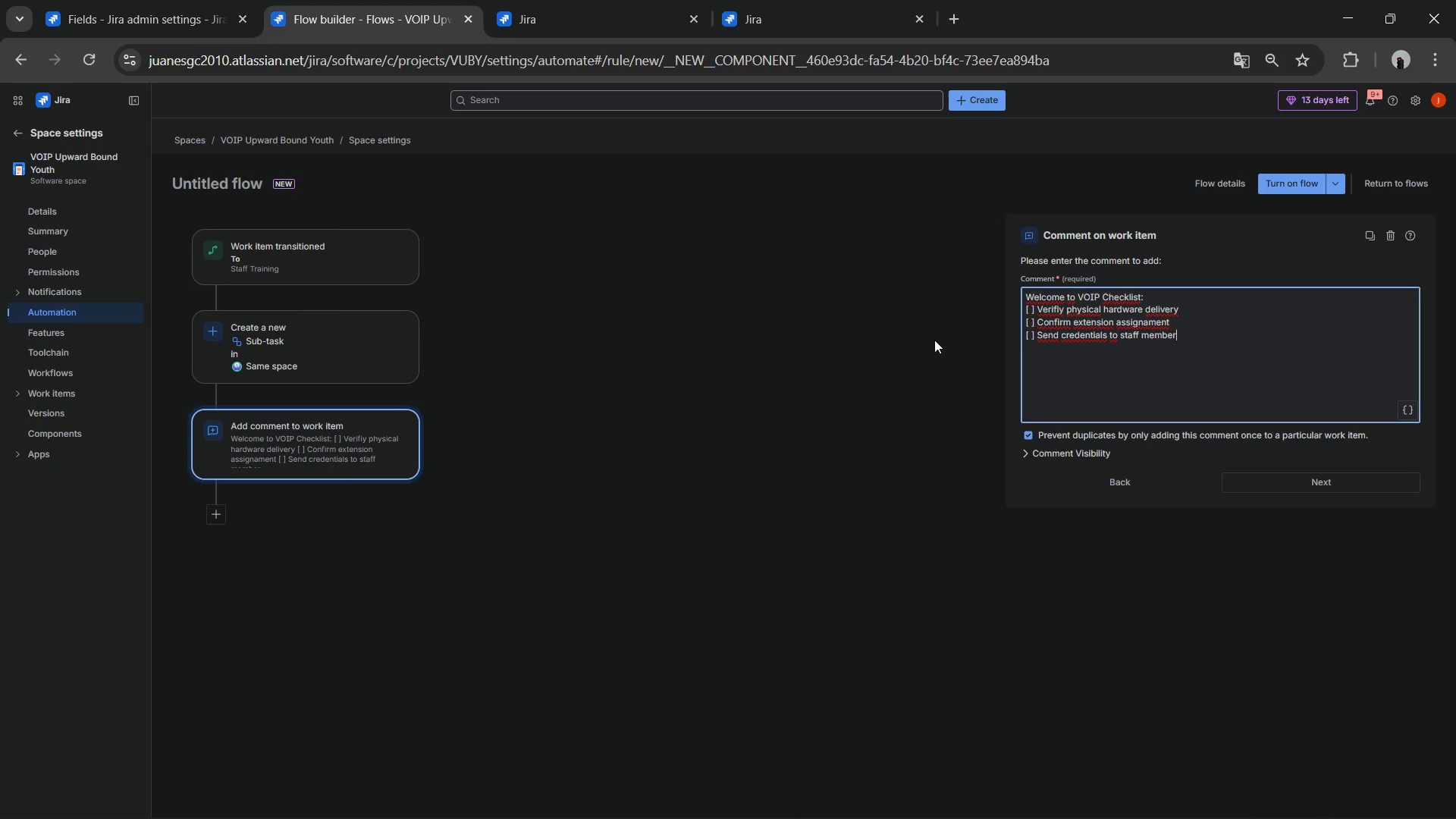 
key(Enter)
 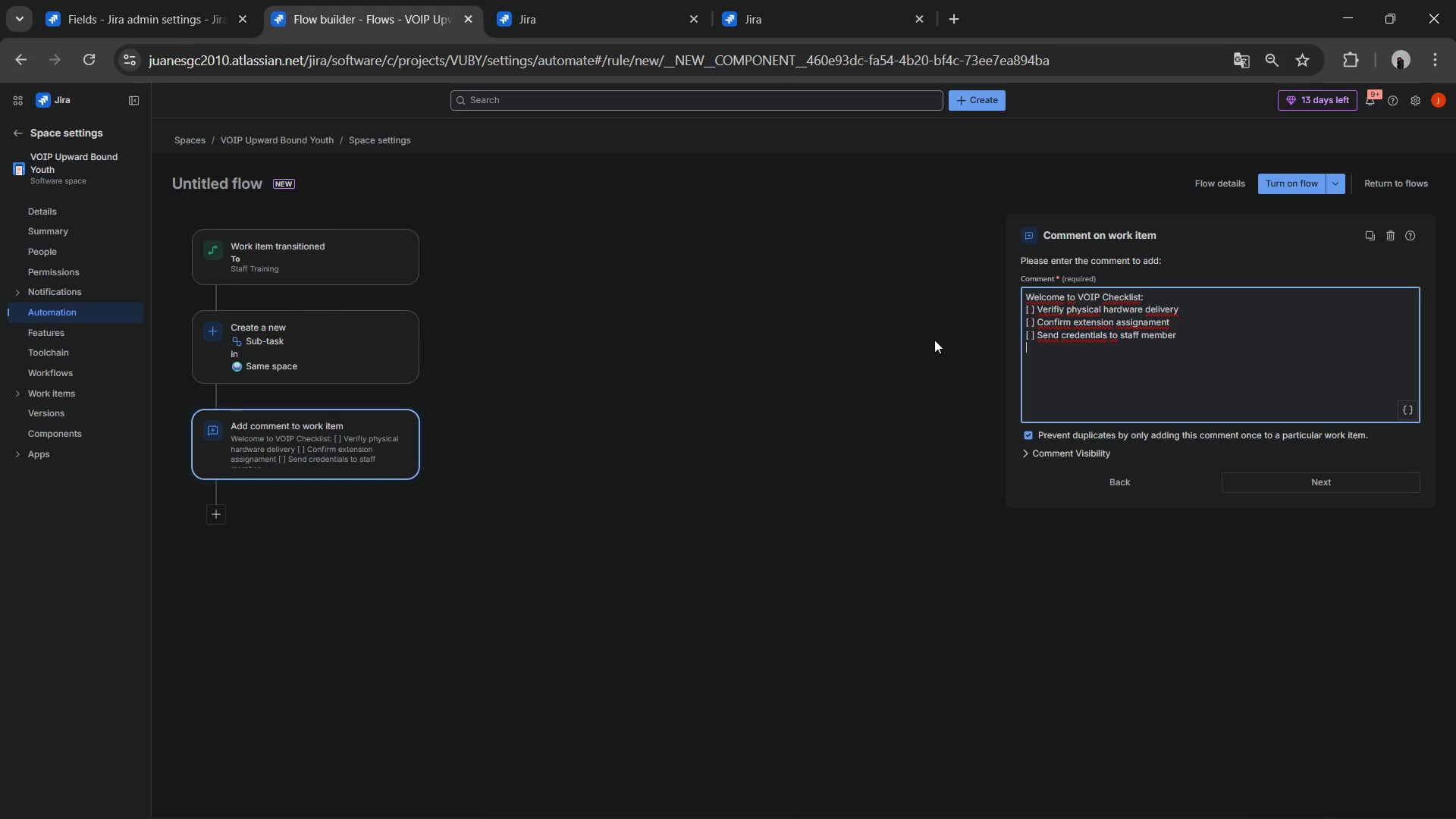 
key(Control+V)
 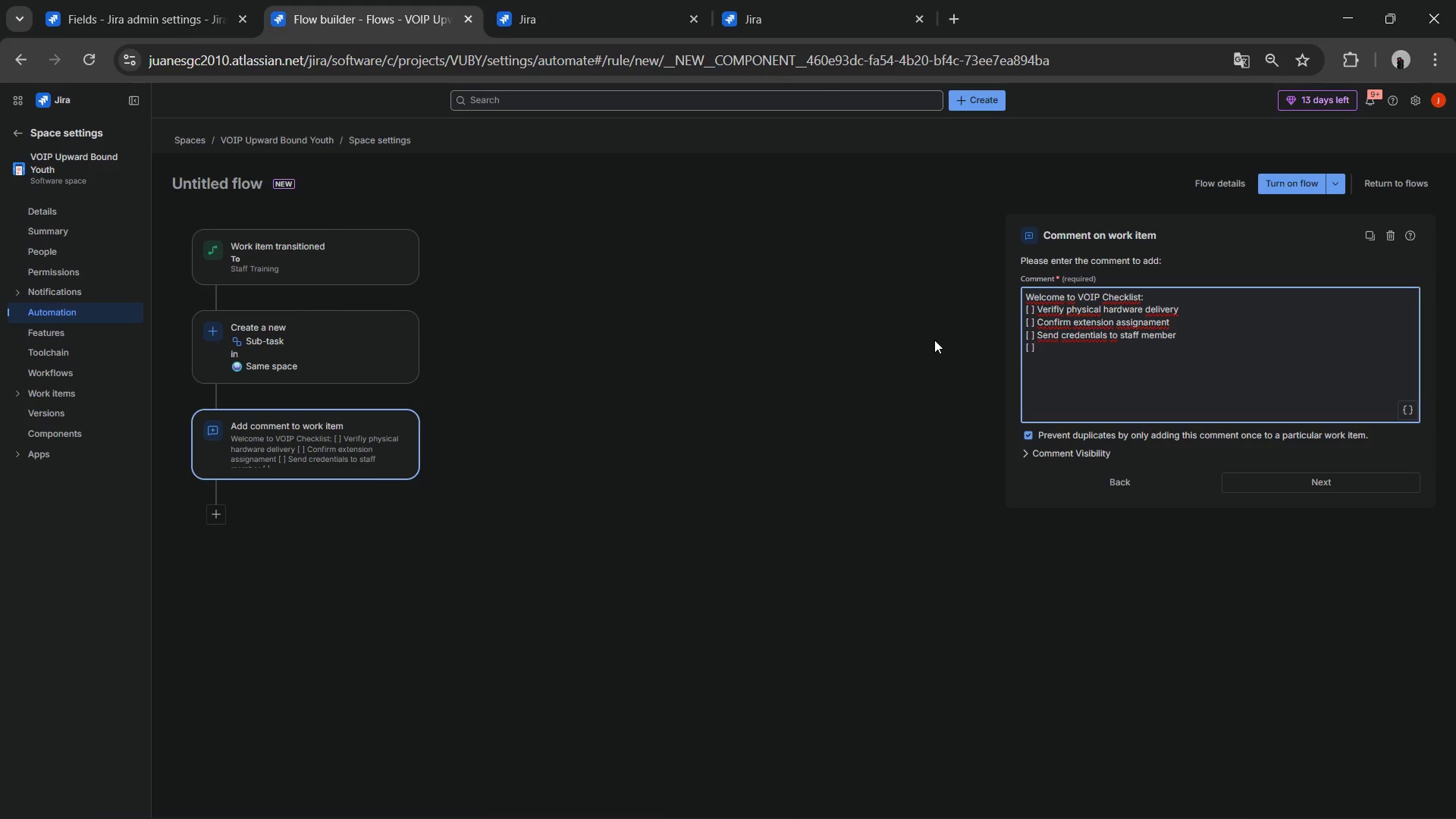 
type( Verify mobile app&desk phone login)
 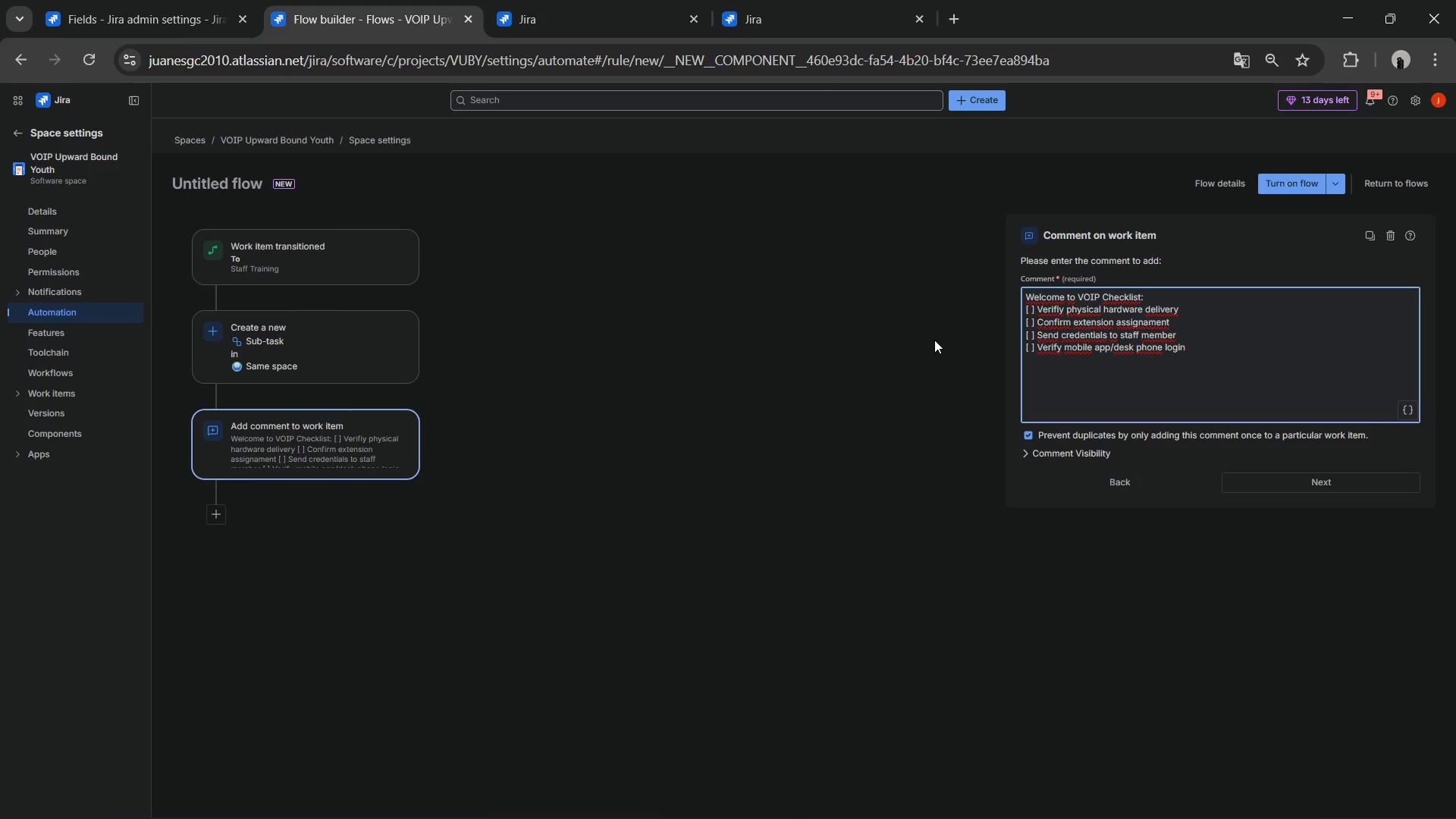 
left_click([1276, 485])
 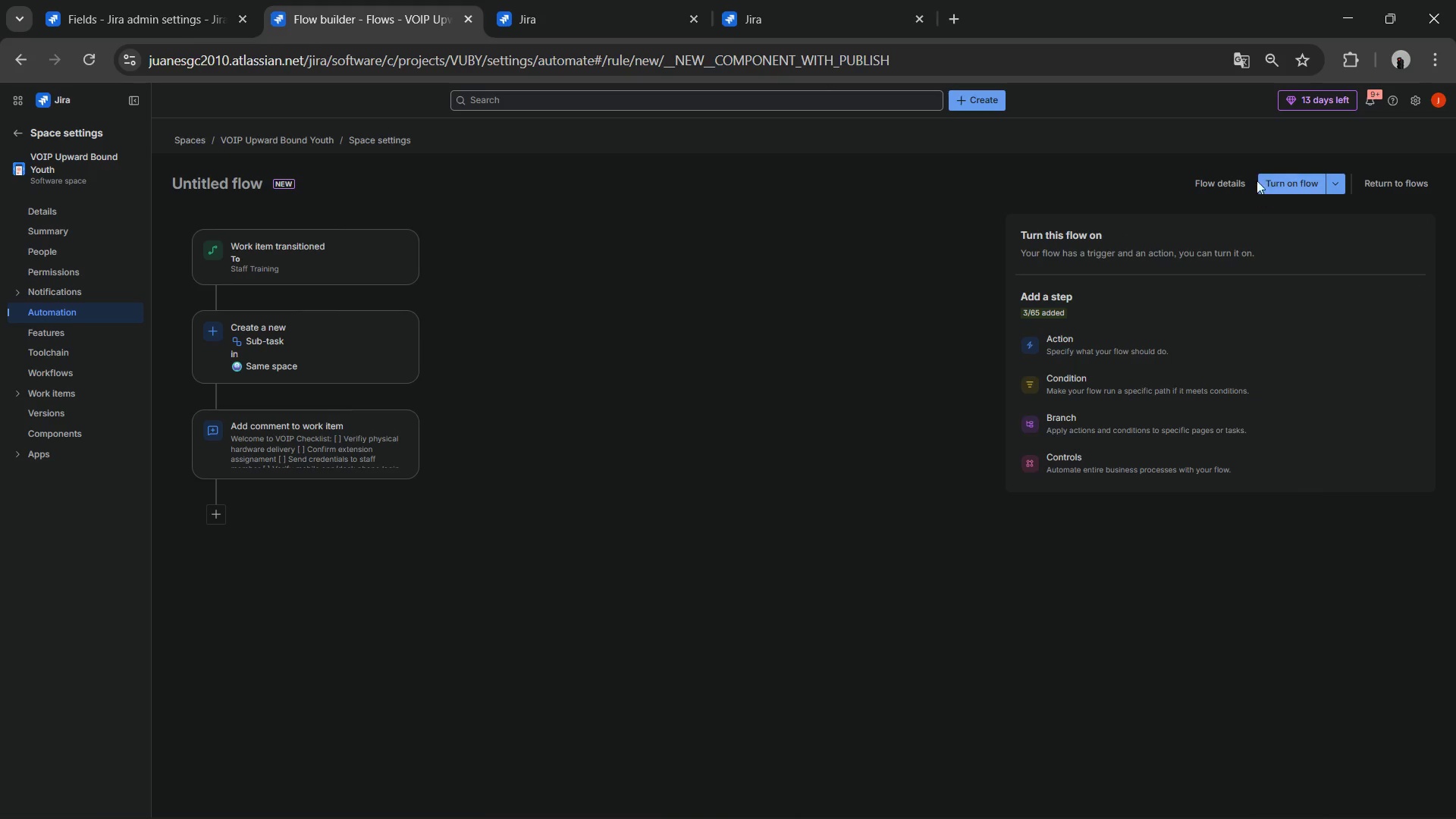 
left_click([1278, 168])
 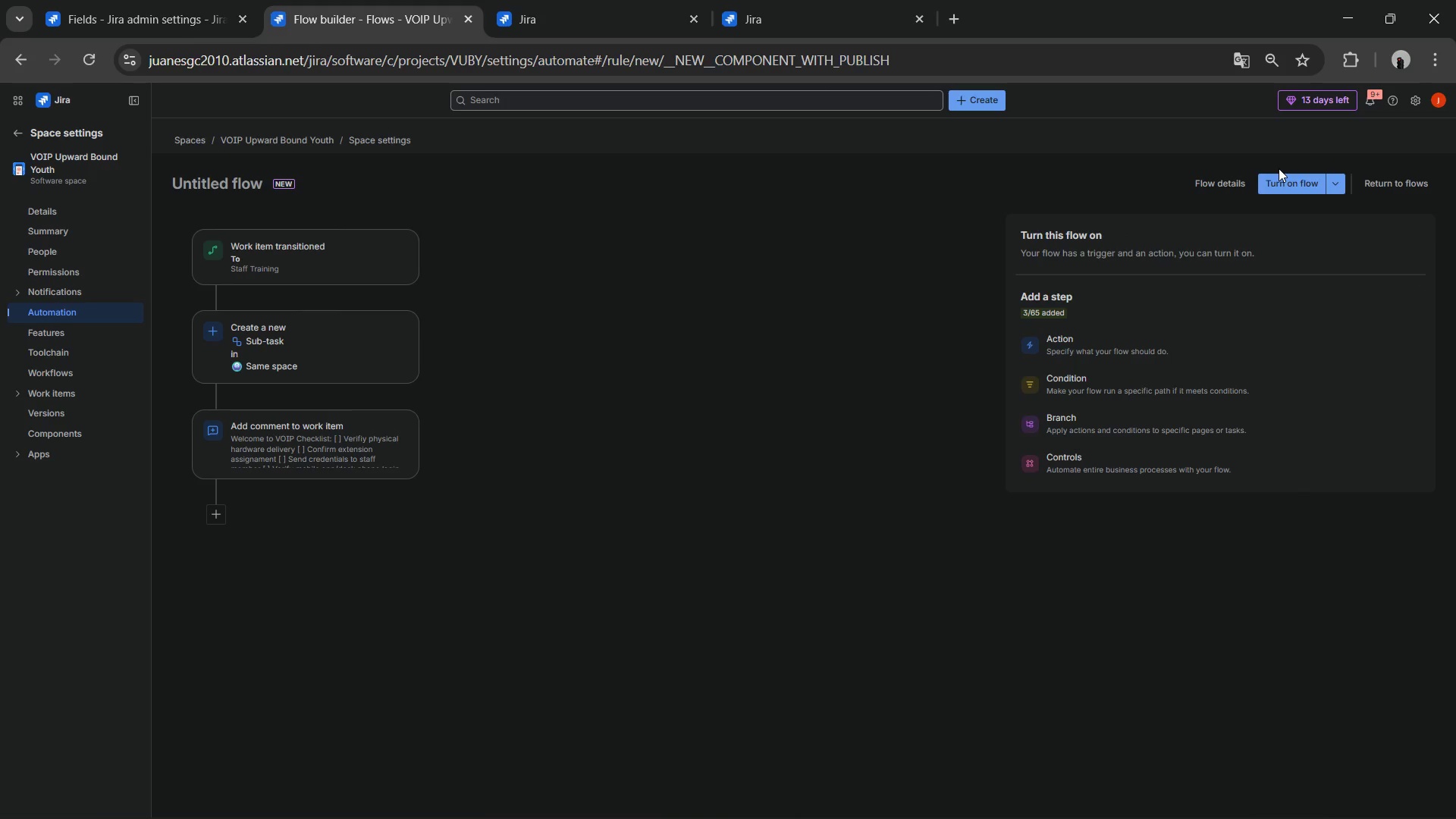 
left_click([1279, 177])
 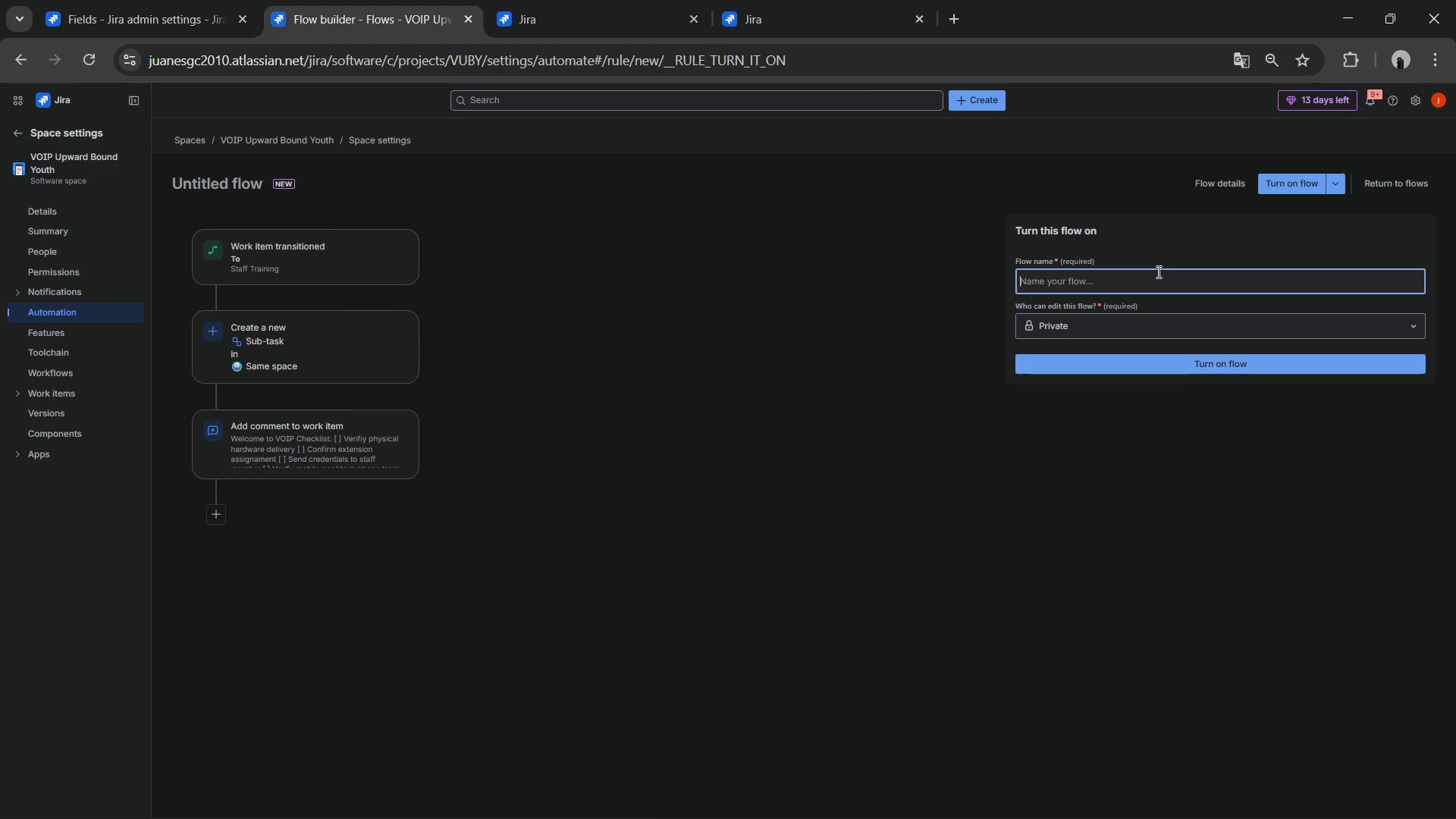 
hold_key(key=ShiftLeft, duration=0.58)
 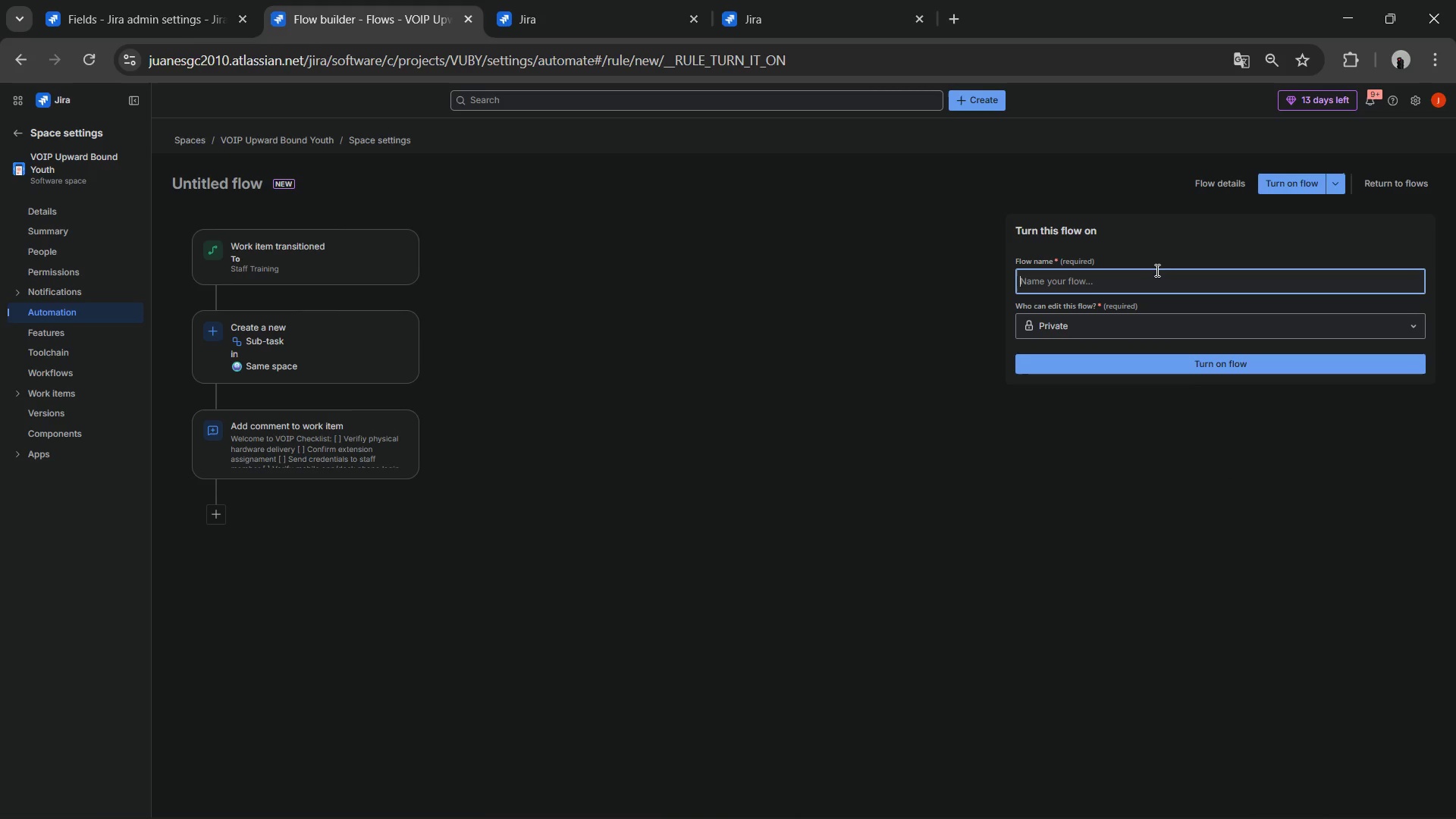 
type(VOIP Logistics )
key(Backspace)
type(> Training )
 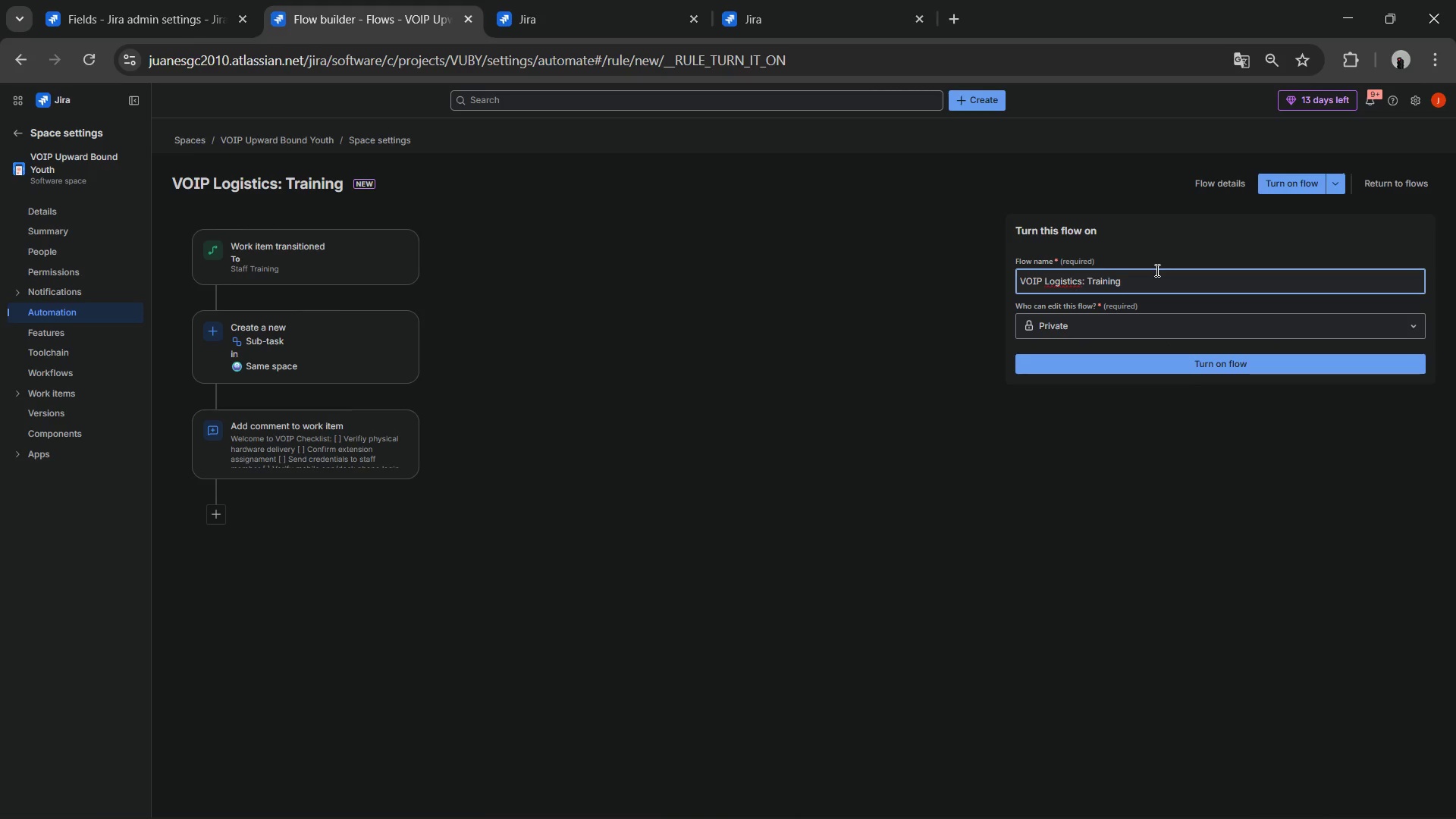 
type( )
key(Backspace)
type( )
key(Backspace)
type(^ Credential )
key(Backspace)
type(s)
 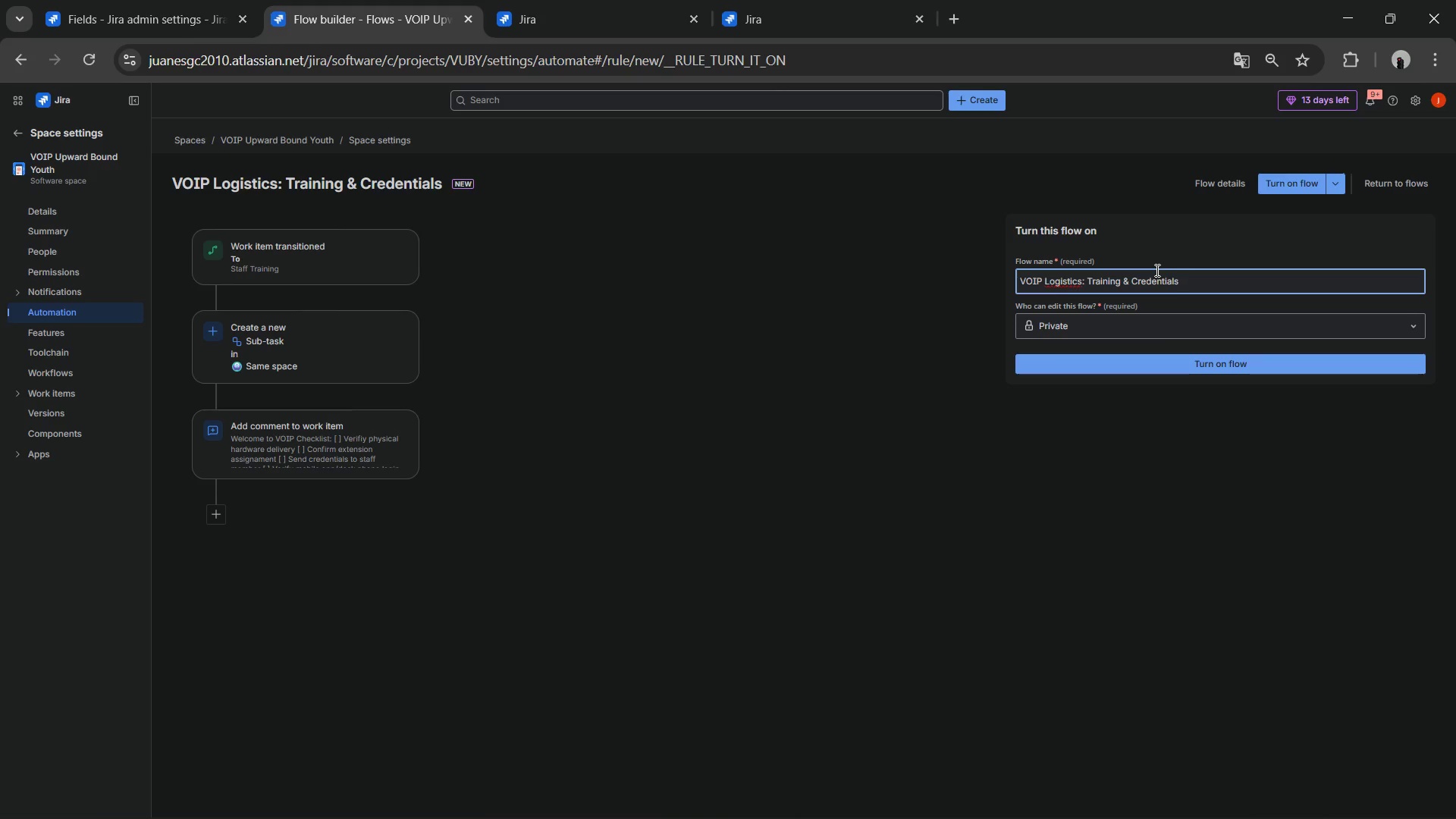 
left_click([1238, 367])
 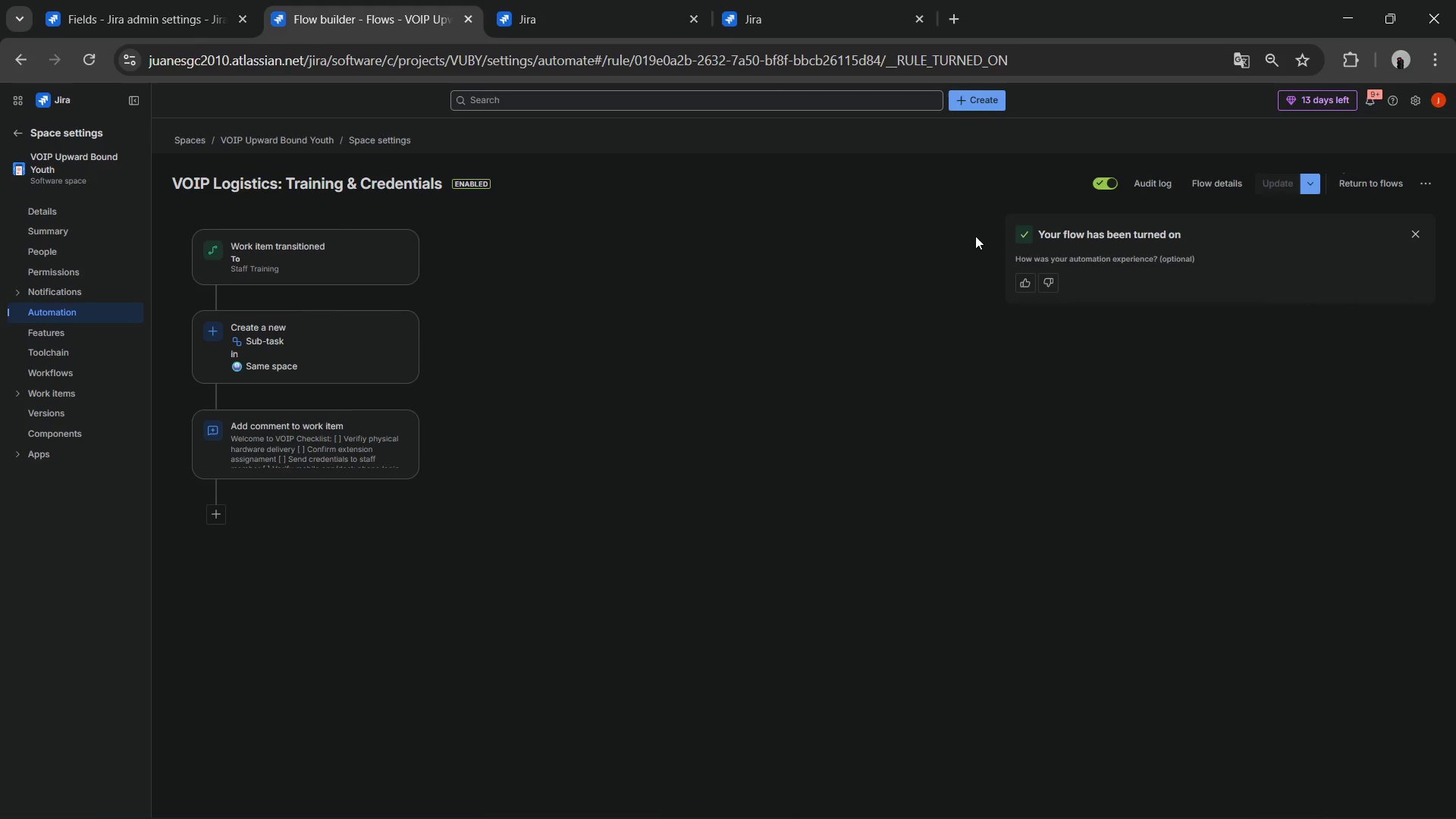 
wait(10.03)
 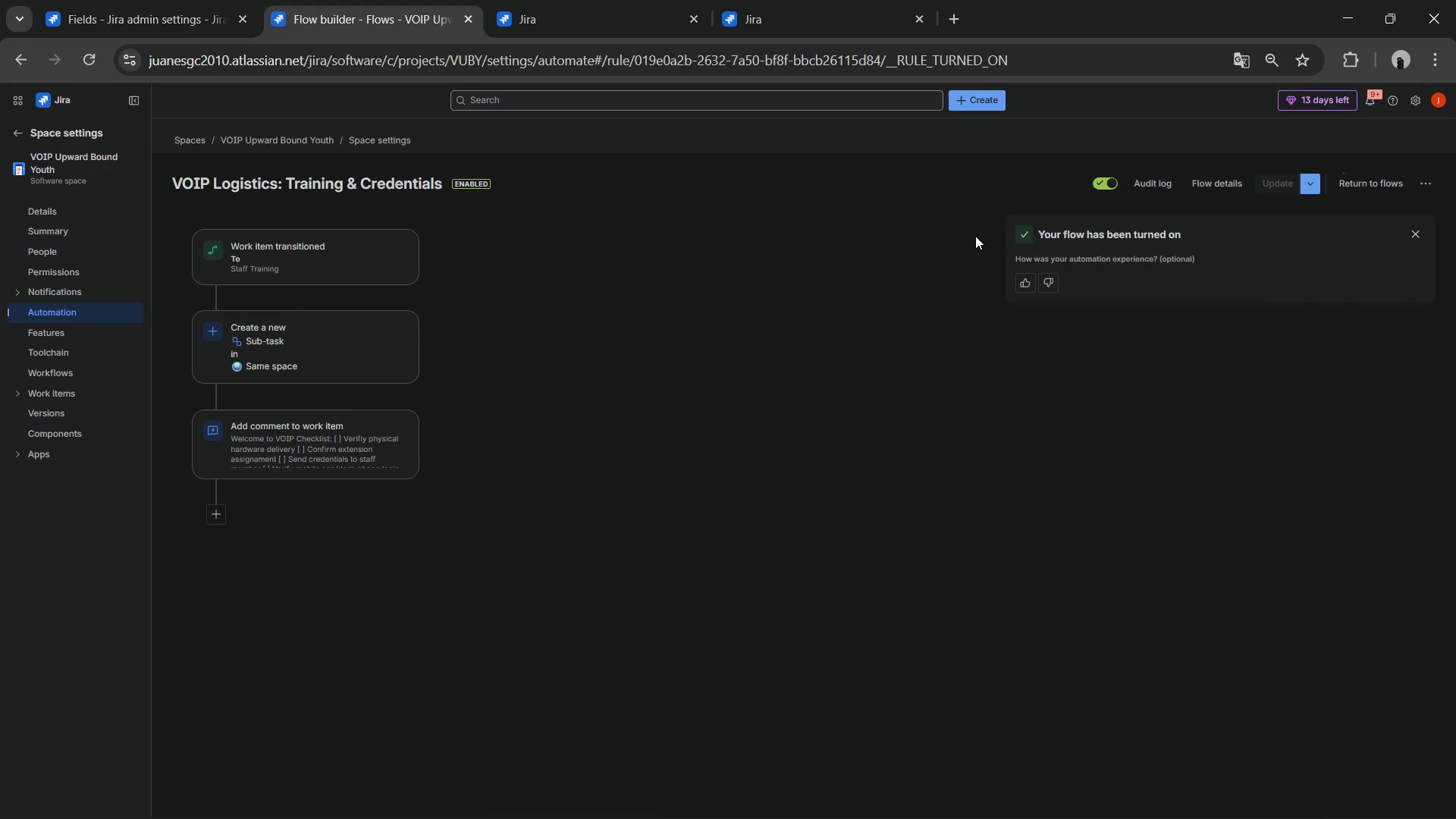 
left_click([13, 137])
 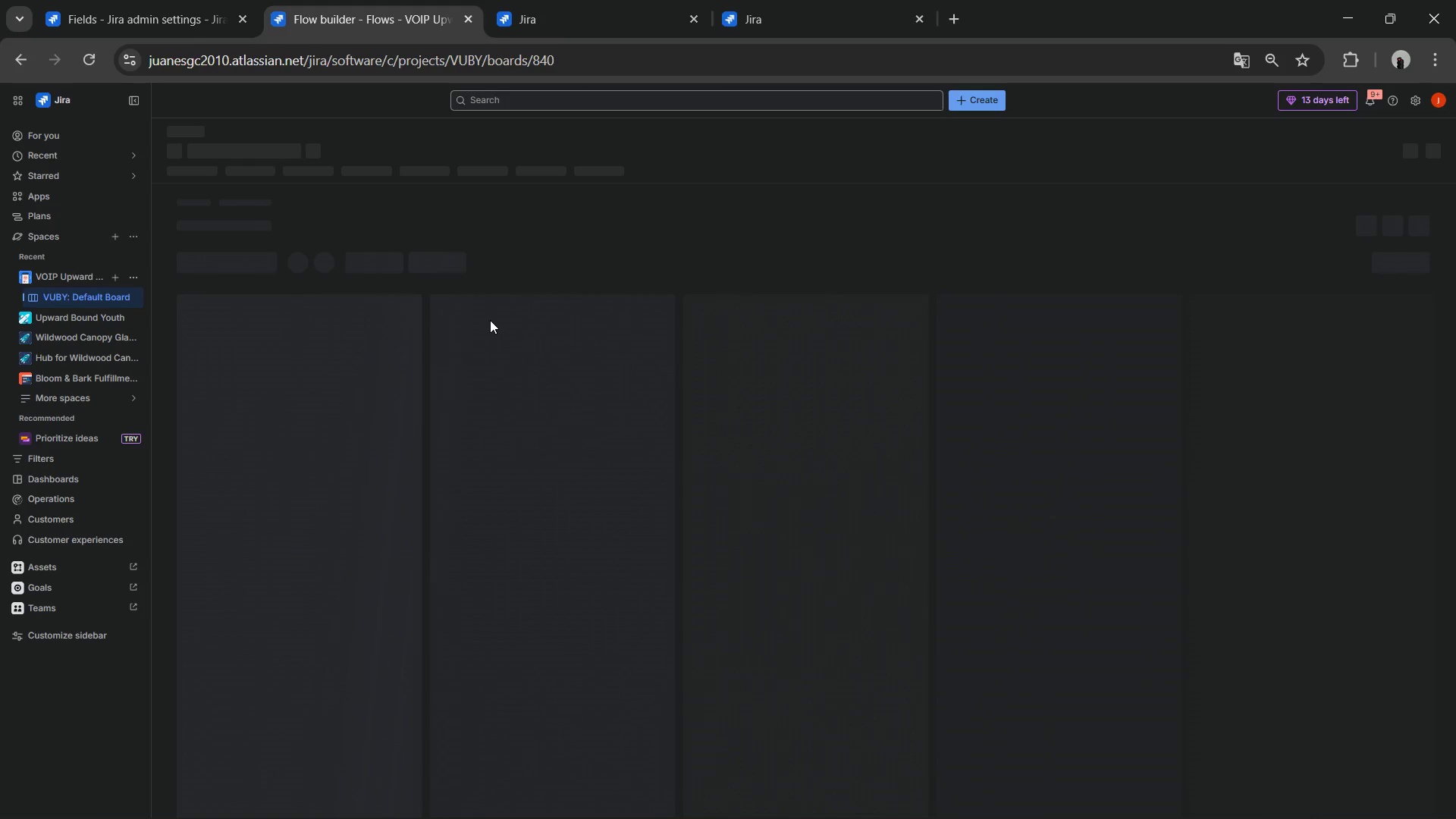 
wait(8.02)
 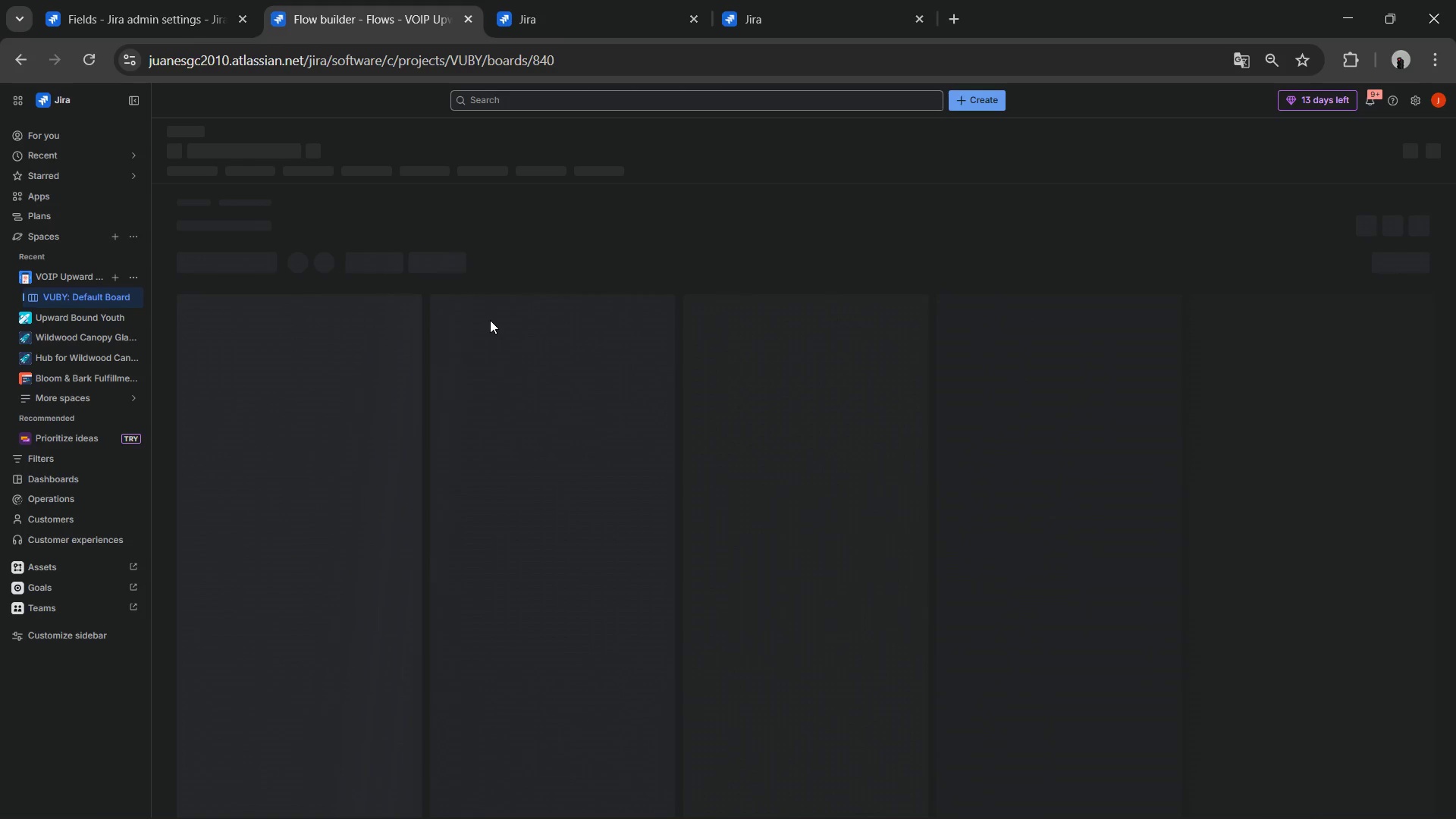 
left_click([862, 547])
 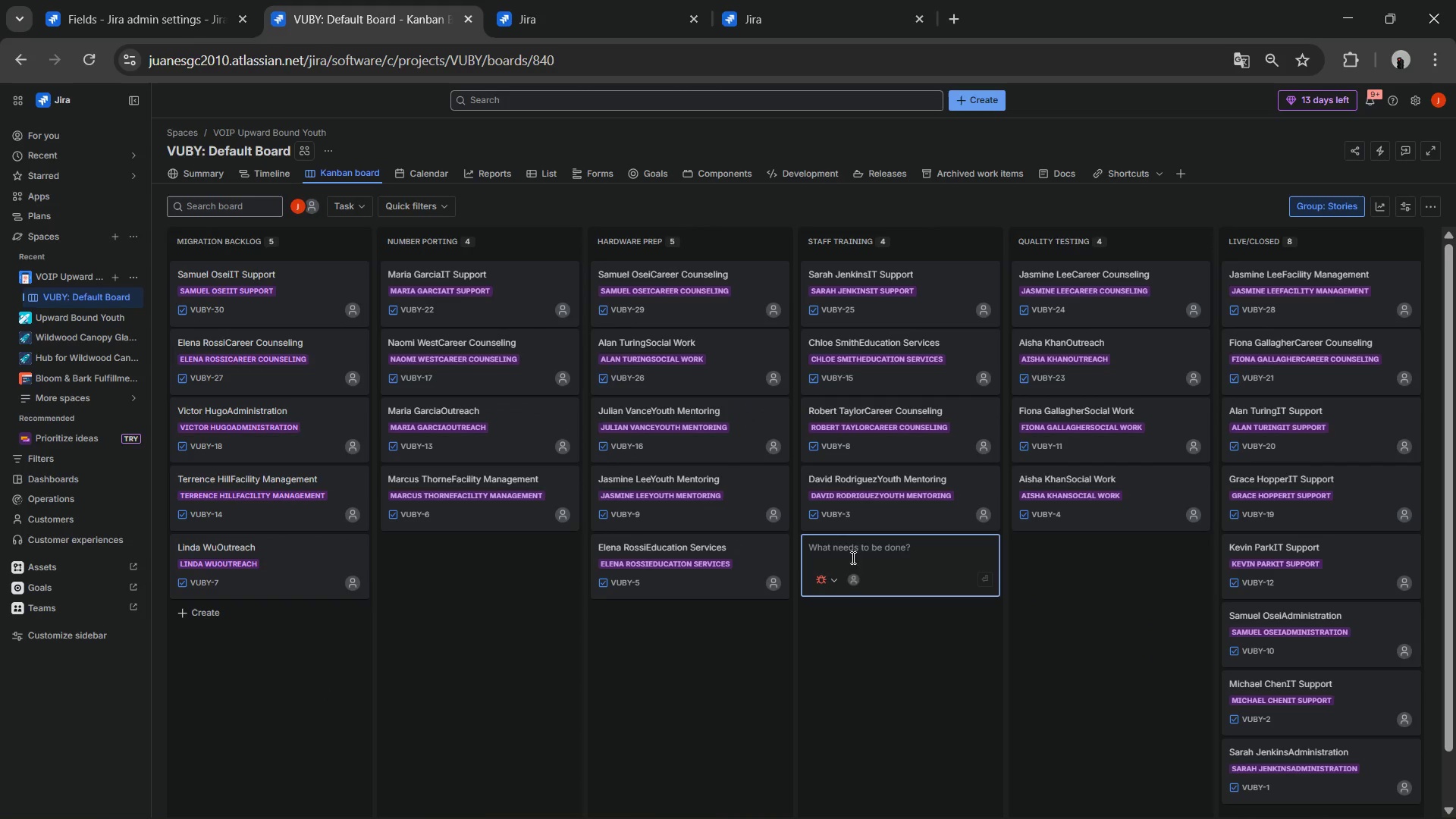 
left_click([830, 577])
 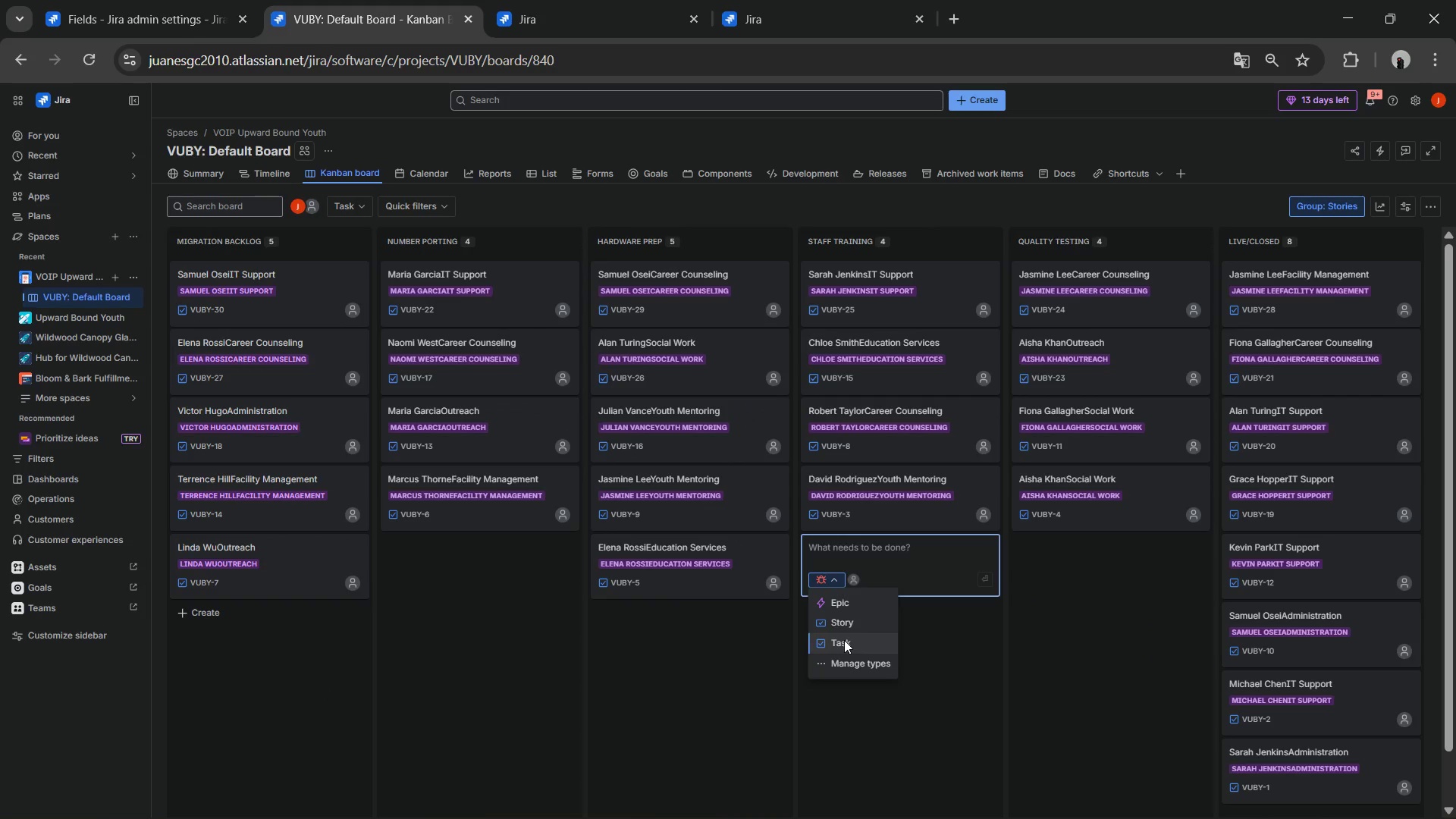 
left_click([845, 640])
 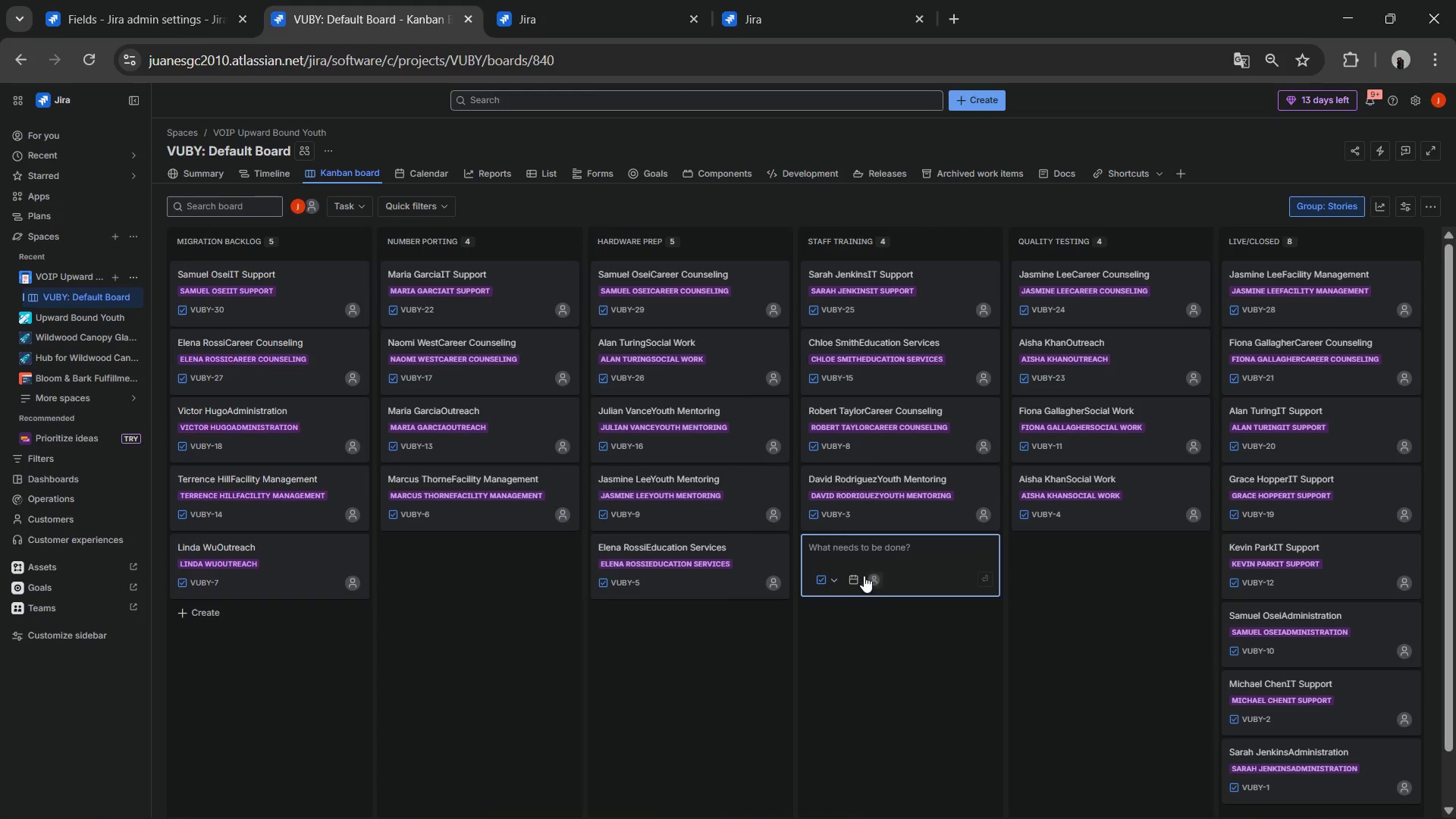 
left_click([845, 548])
 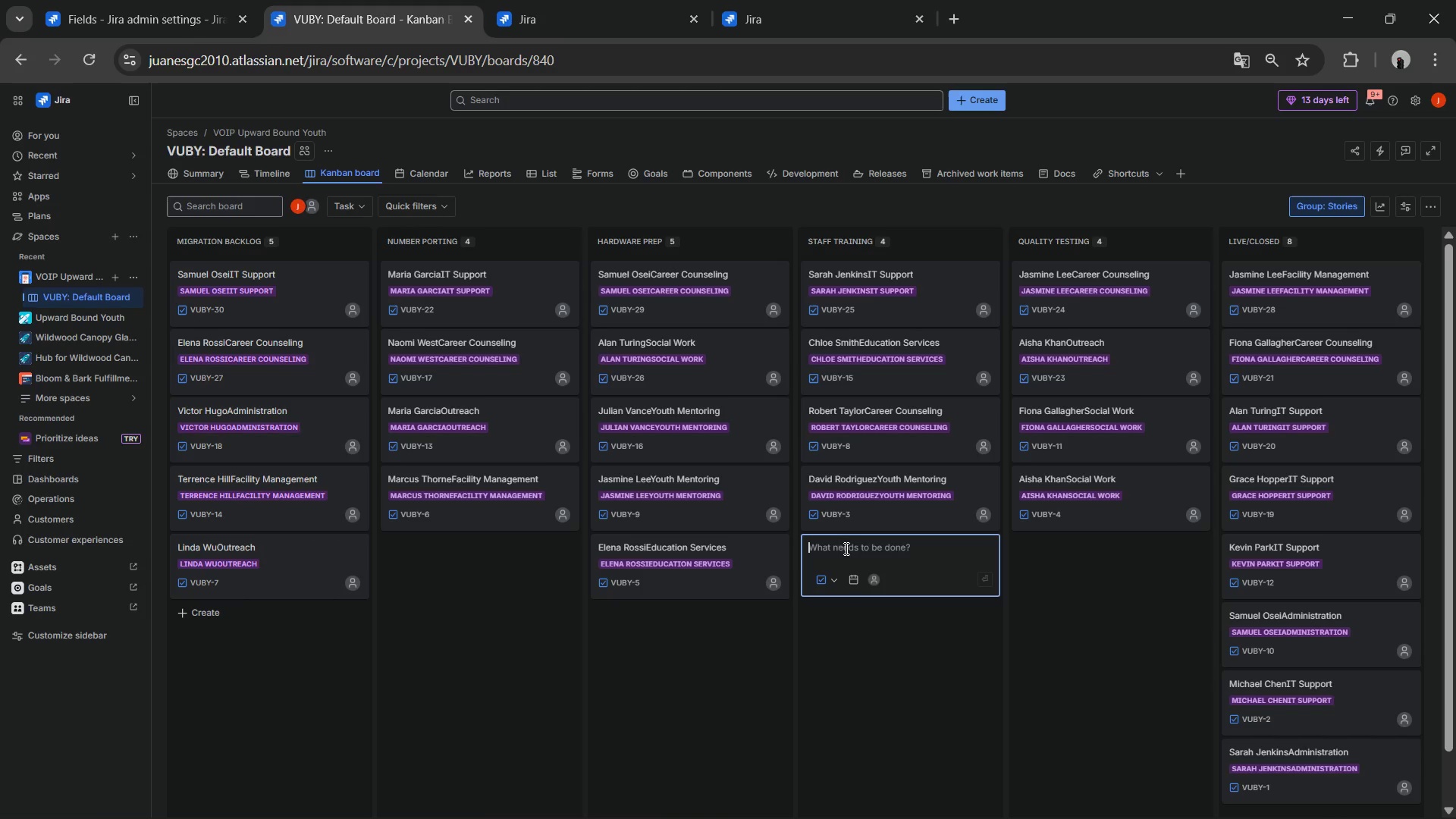 
type(Test 1)
 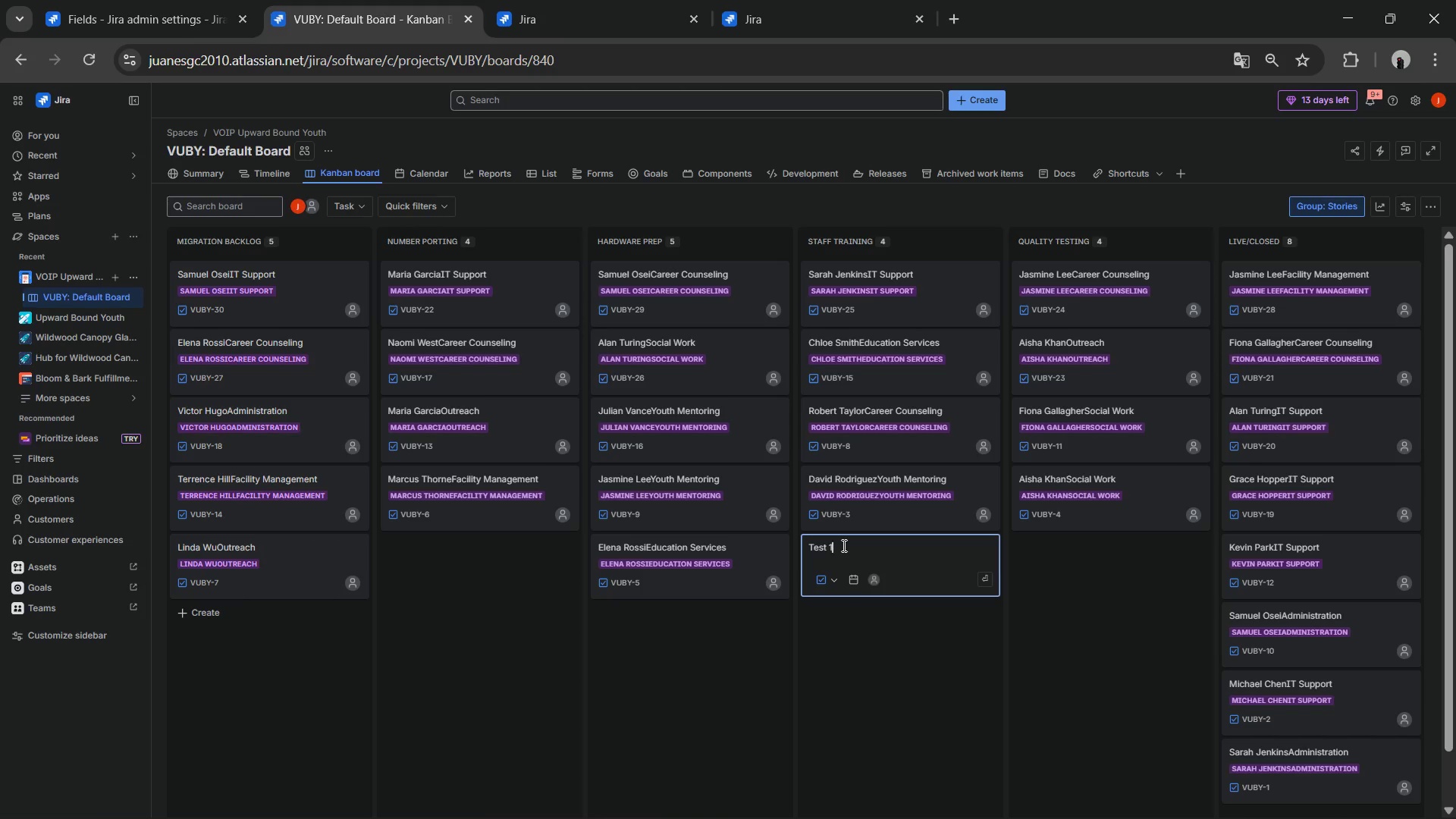 
key(Enter)
 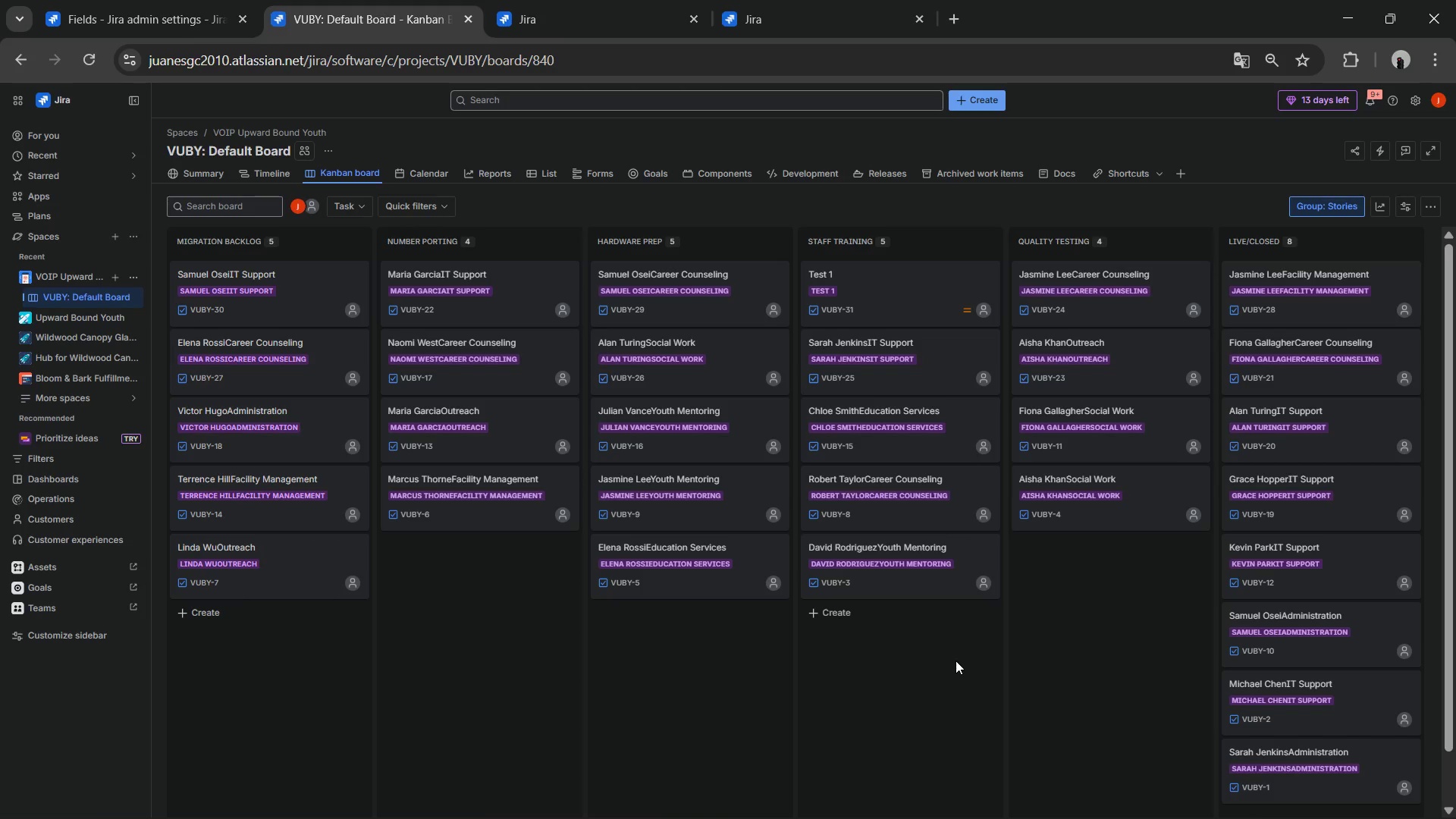 
wait(13.19)
 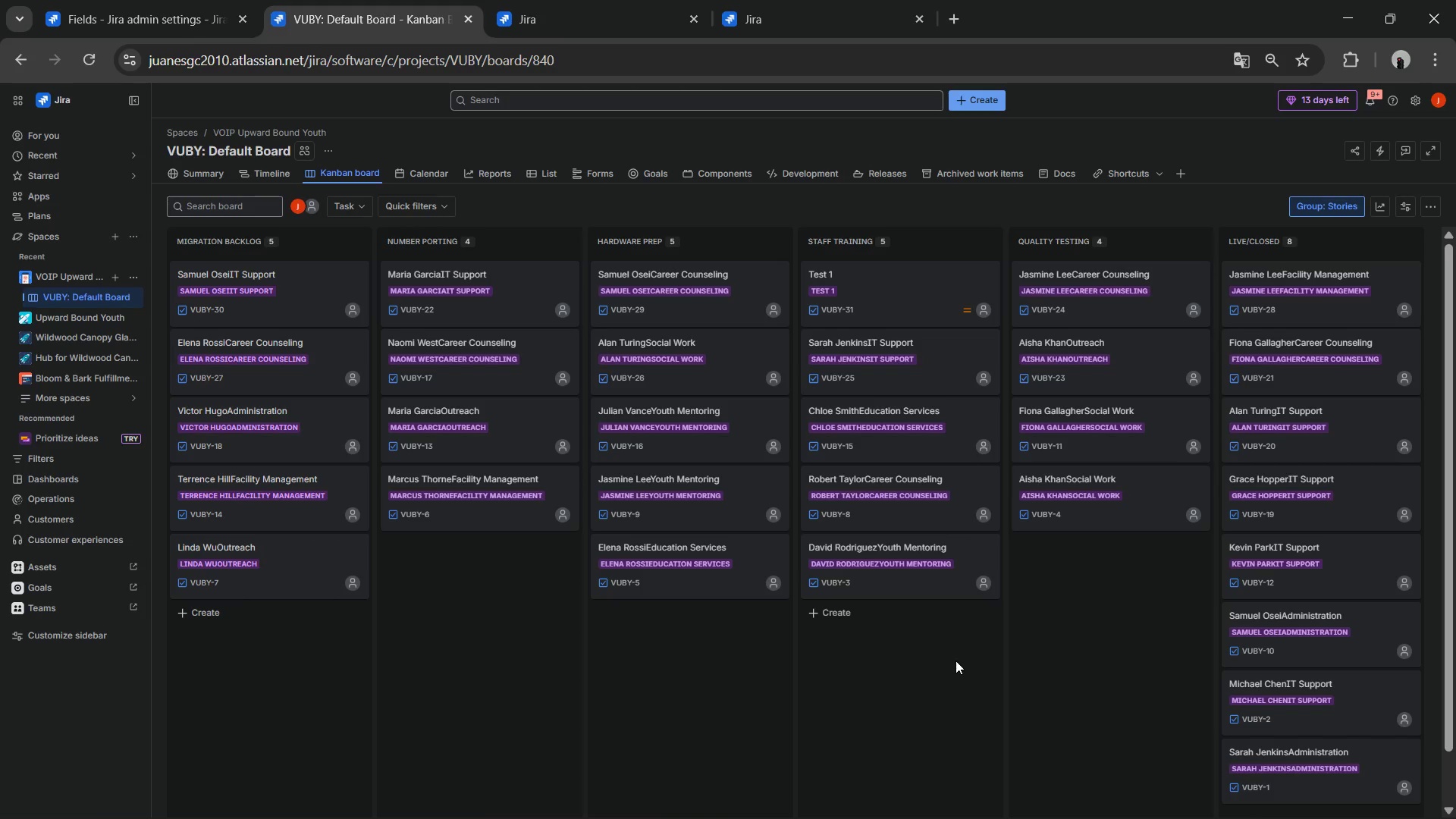 
left_click([830, 272])
 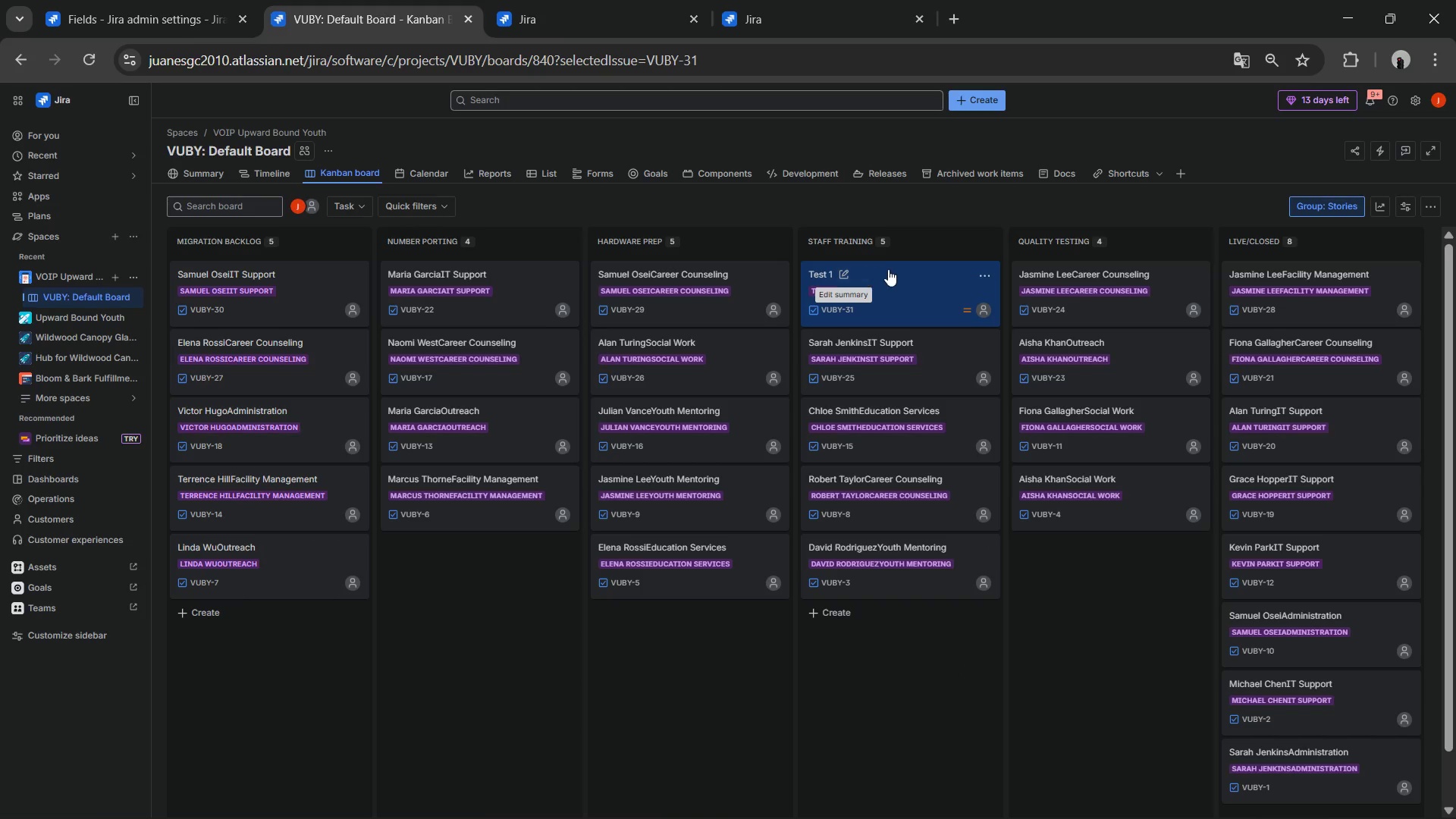 
left_click([877, 273])
 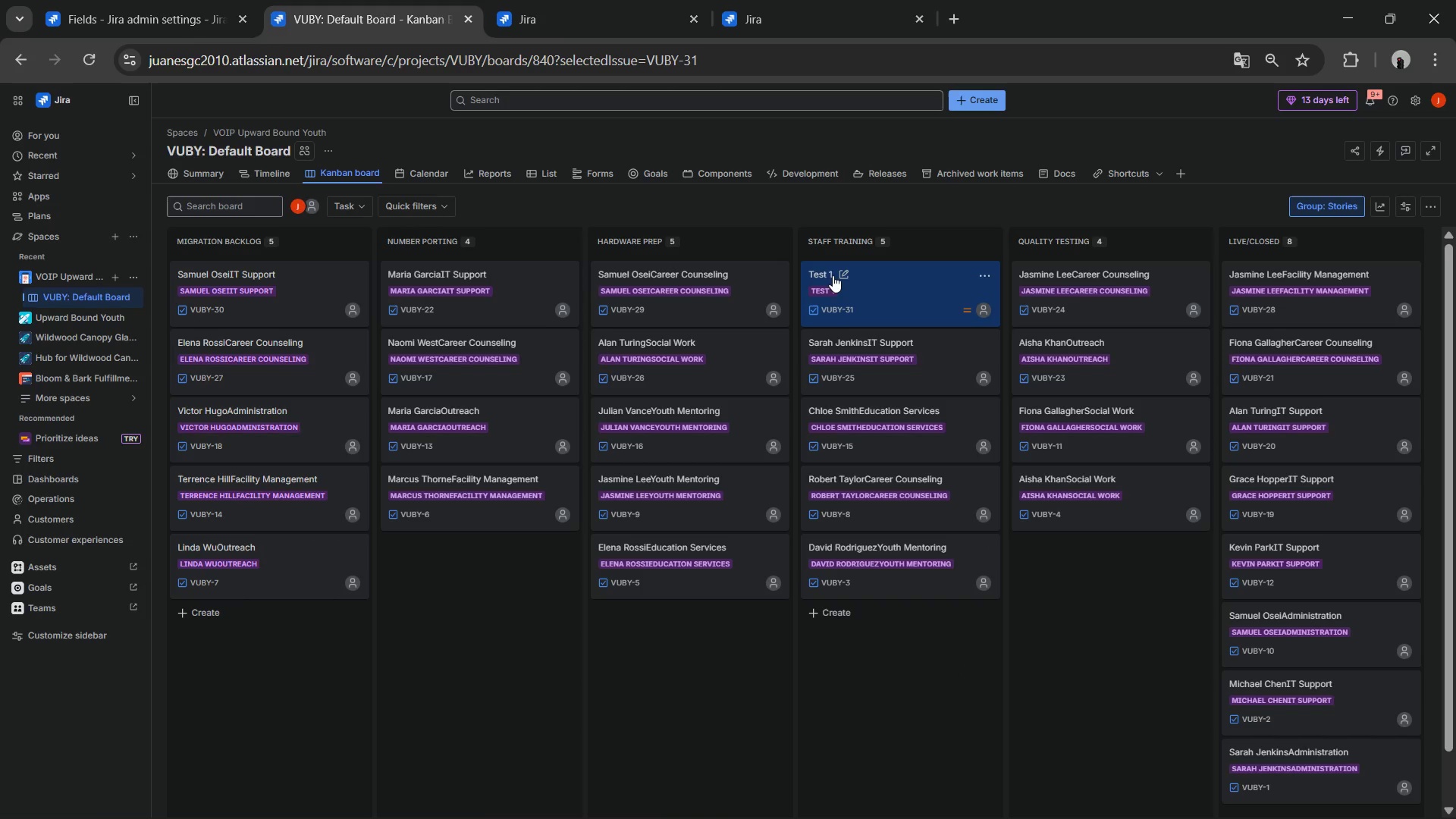 
double_click([820, 269])
 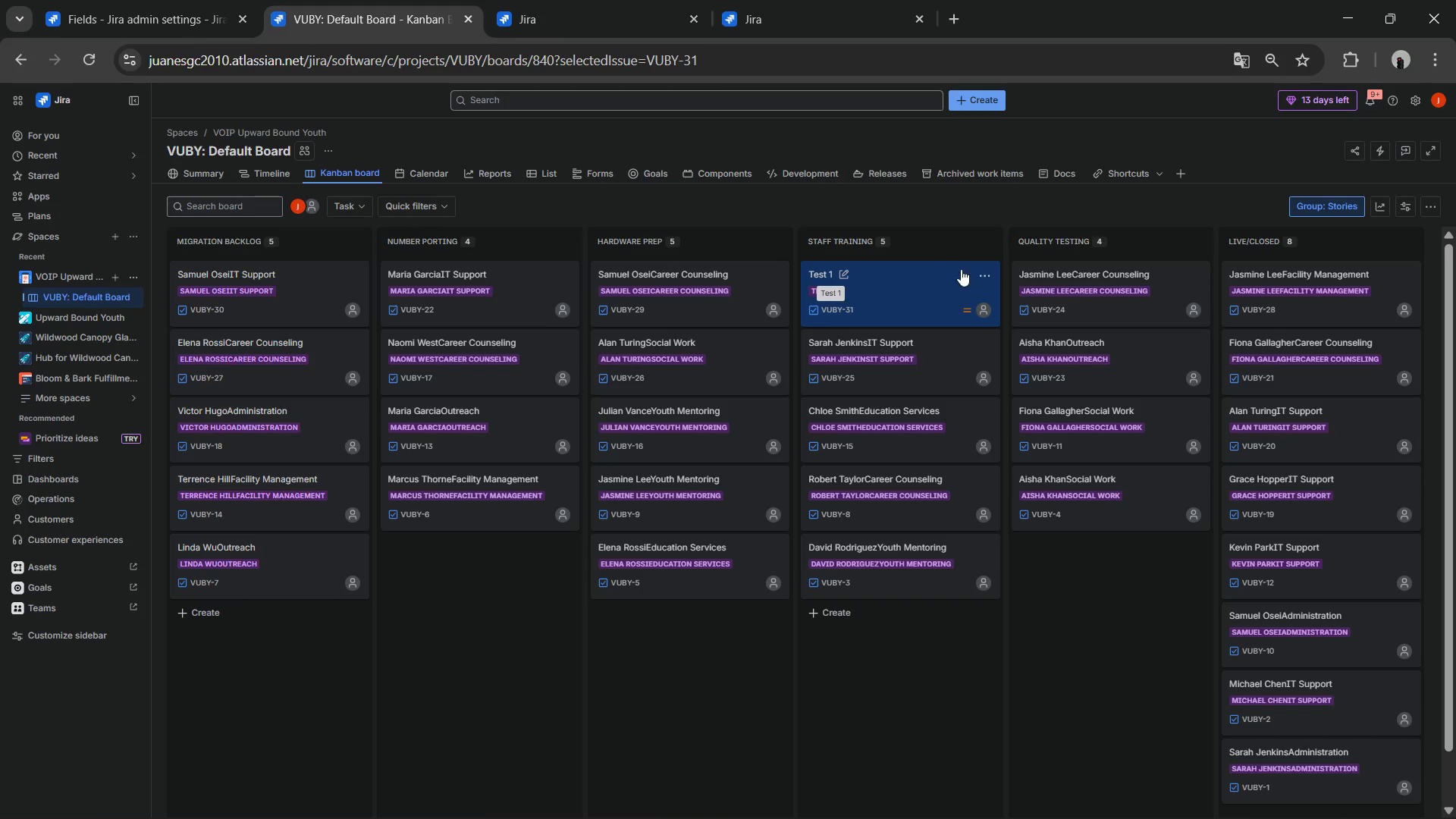 
left_click([976, 278])
 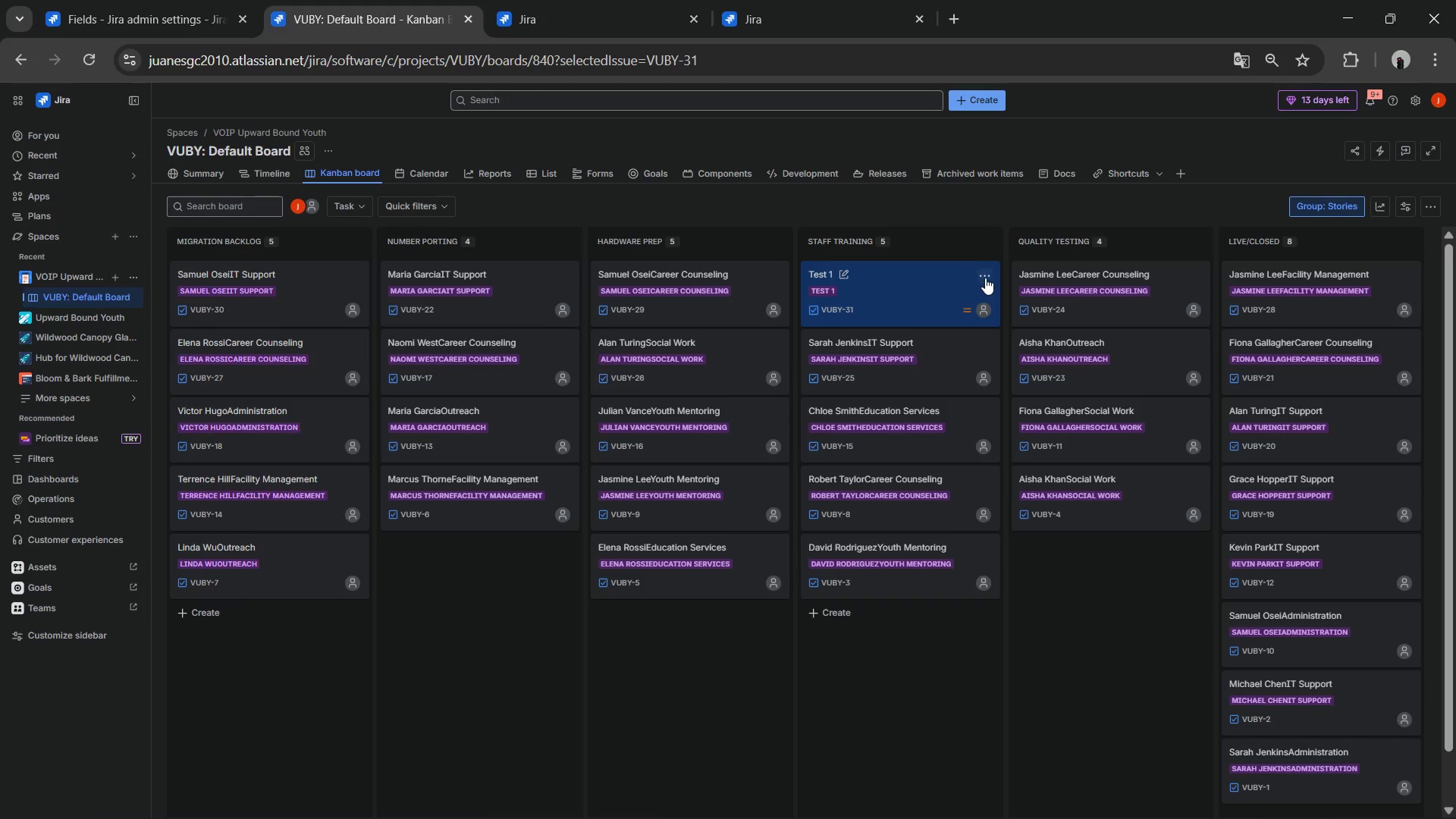 
left_click([986, 278])
 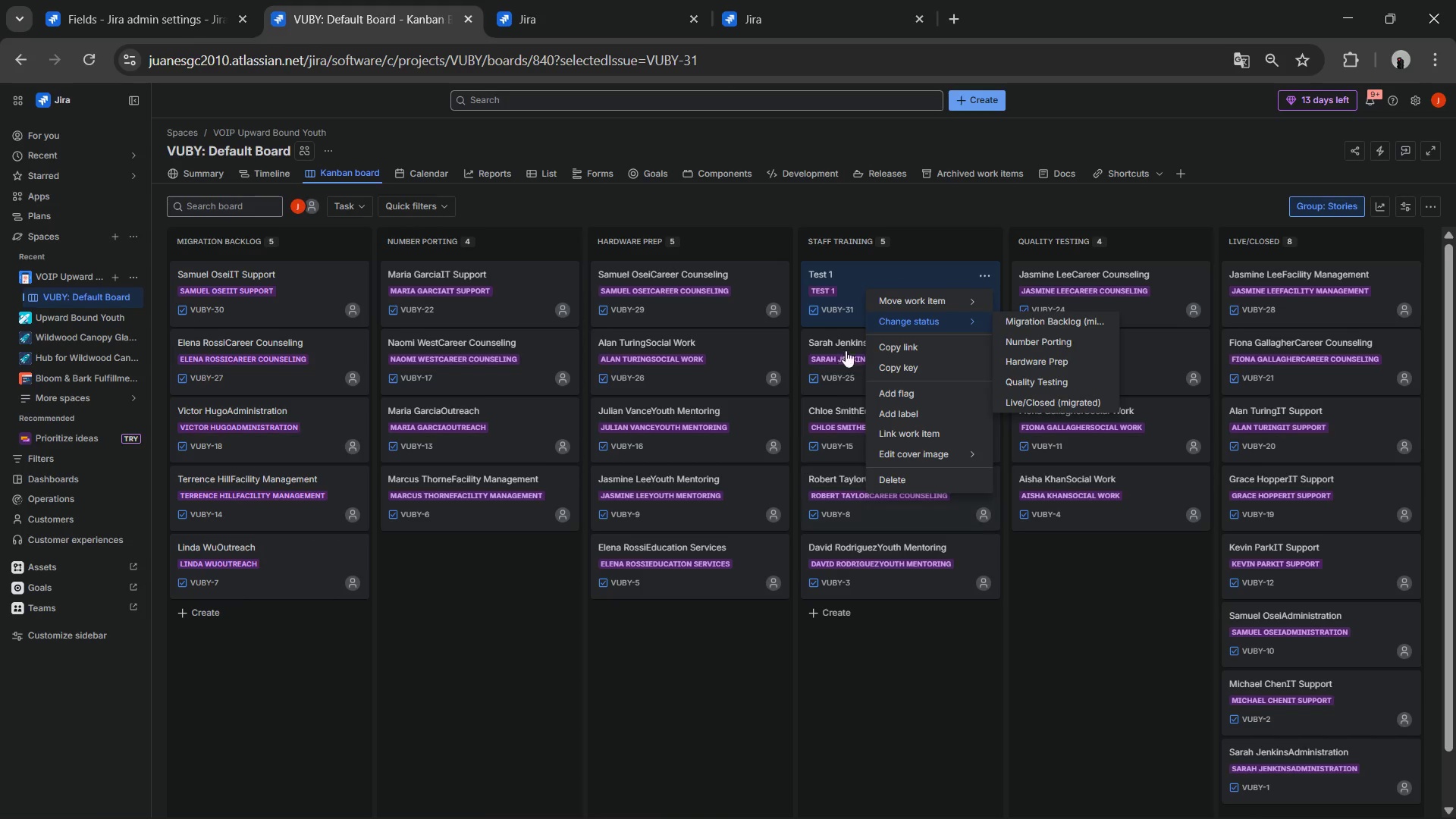 
double_click([873, 275])
 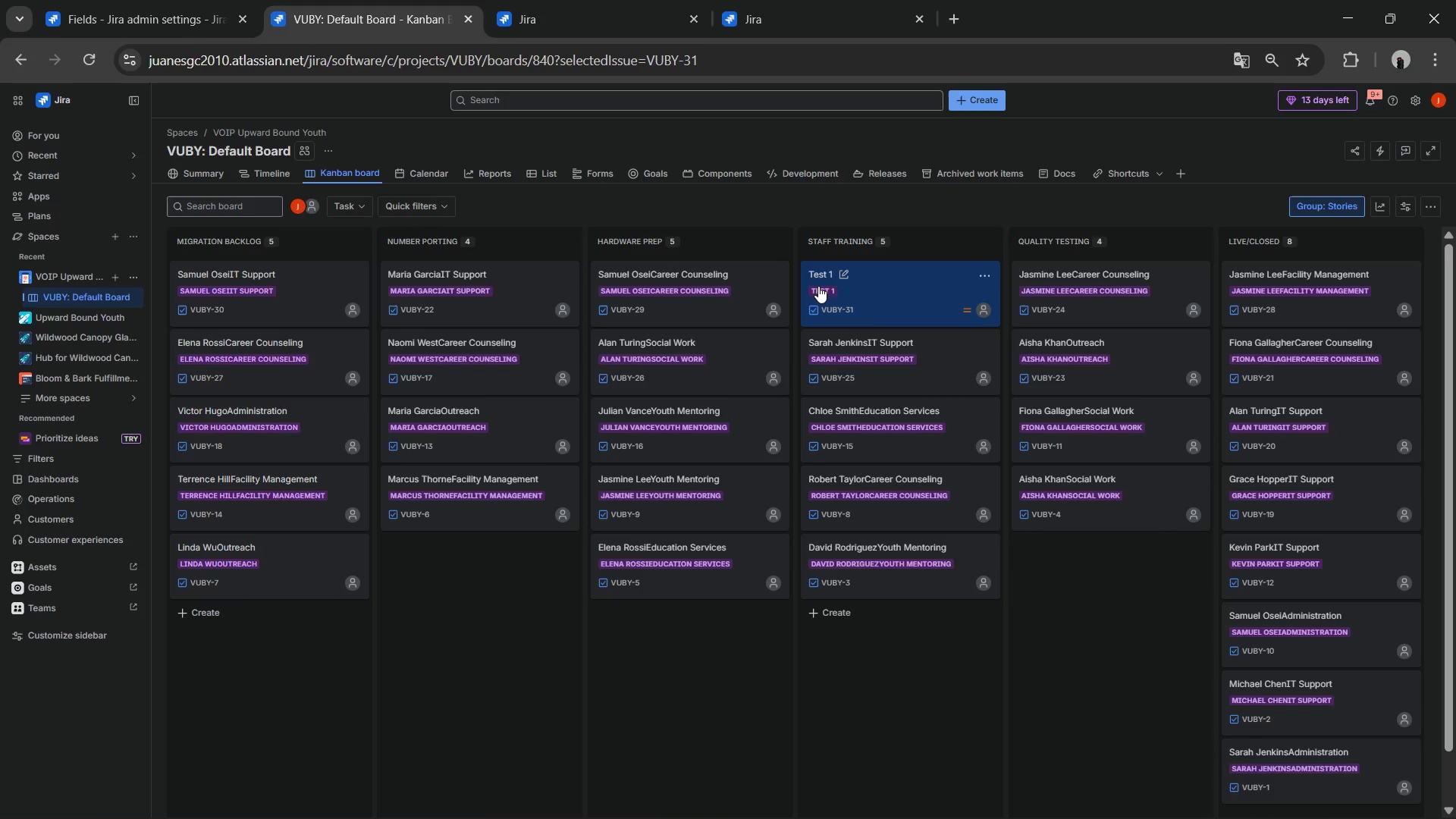 
double_click([818, 286])
 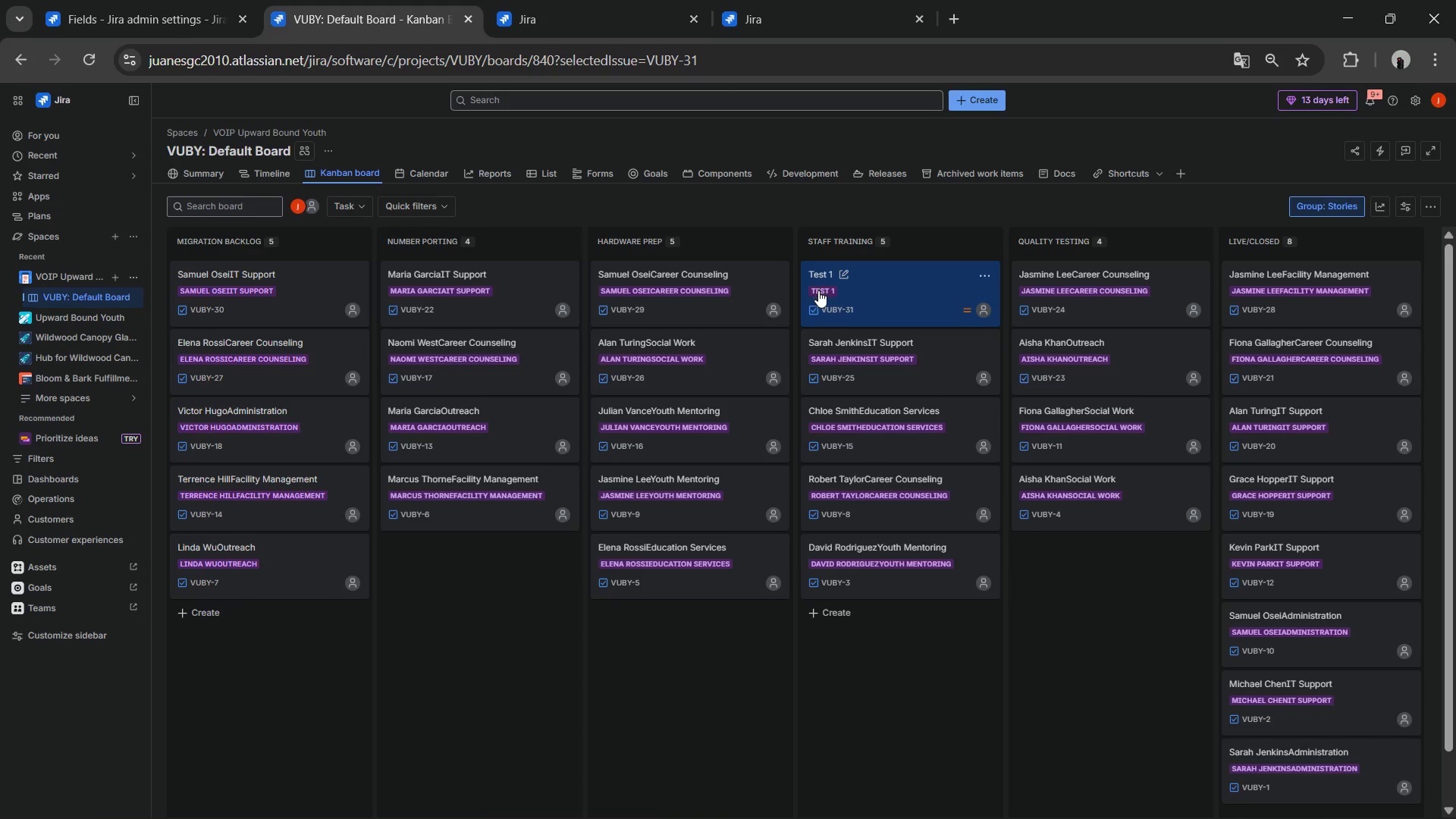 
left_click([818, 290])
 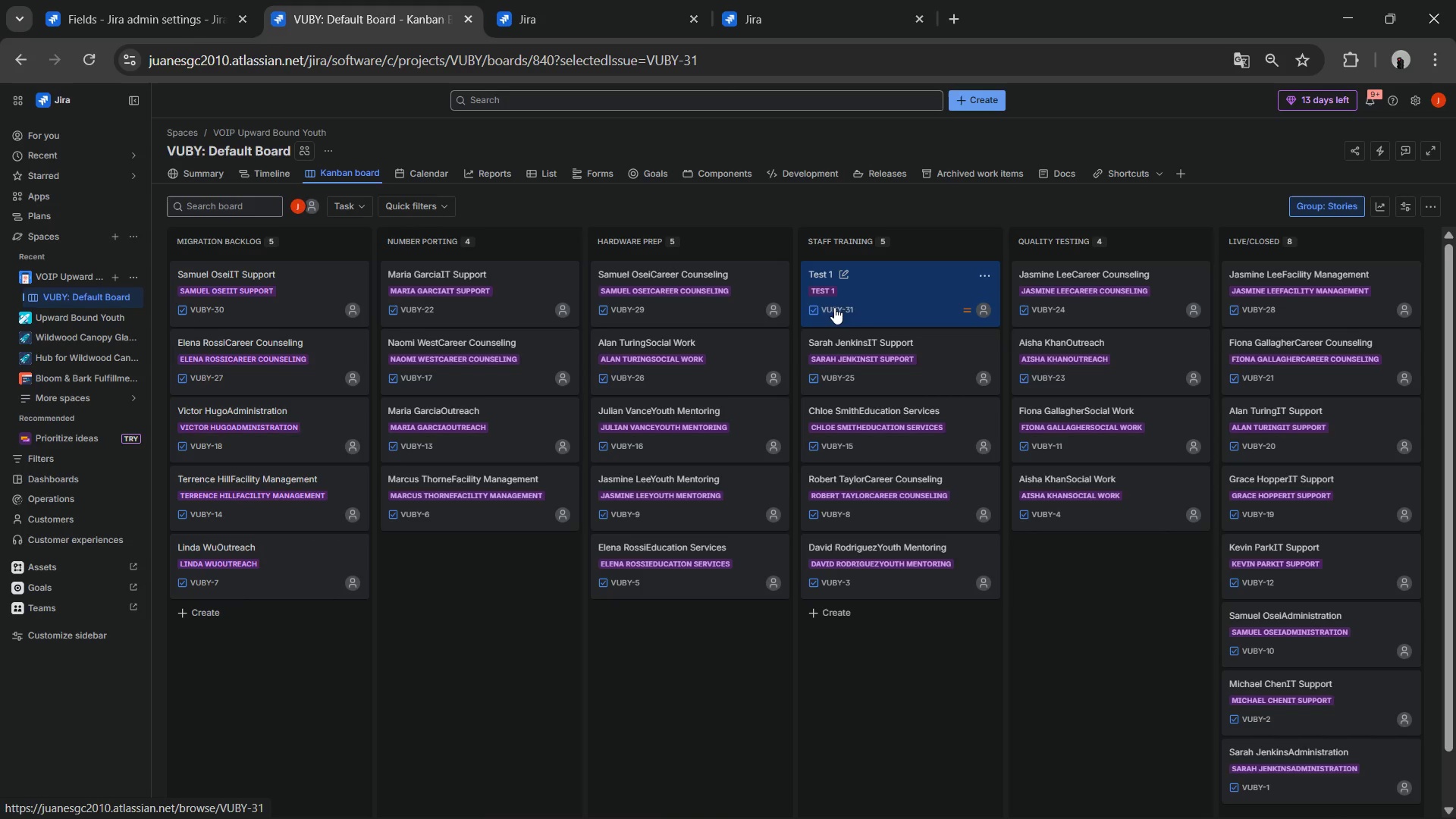 
double_click([834, 307])
 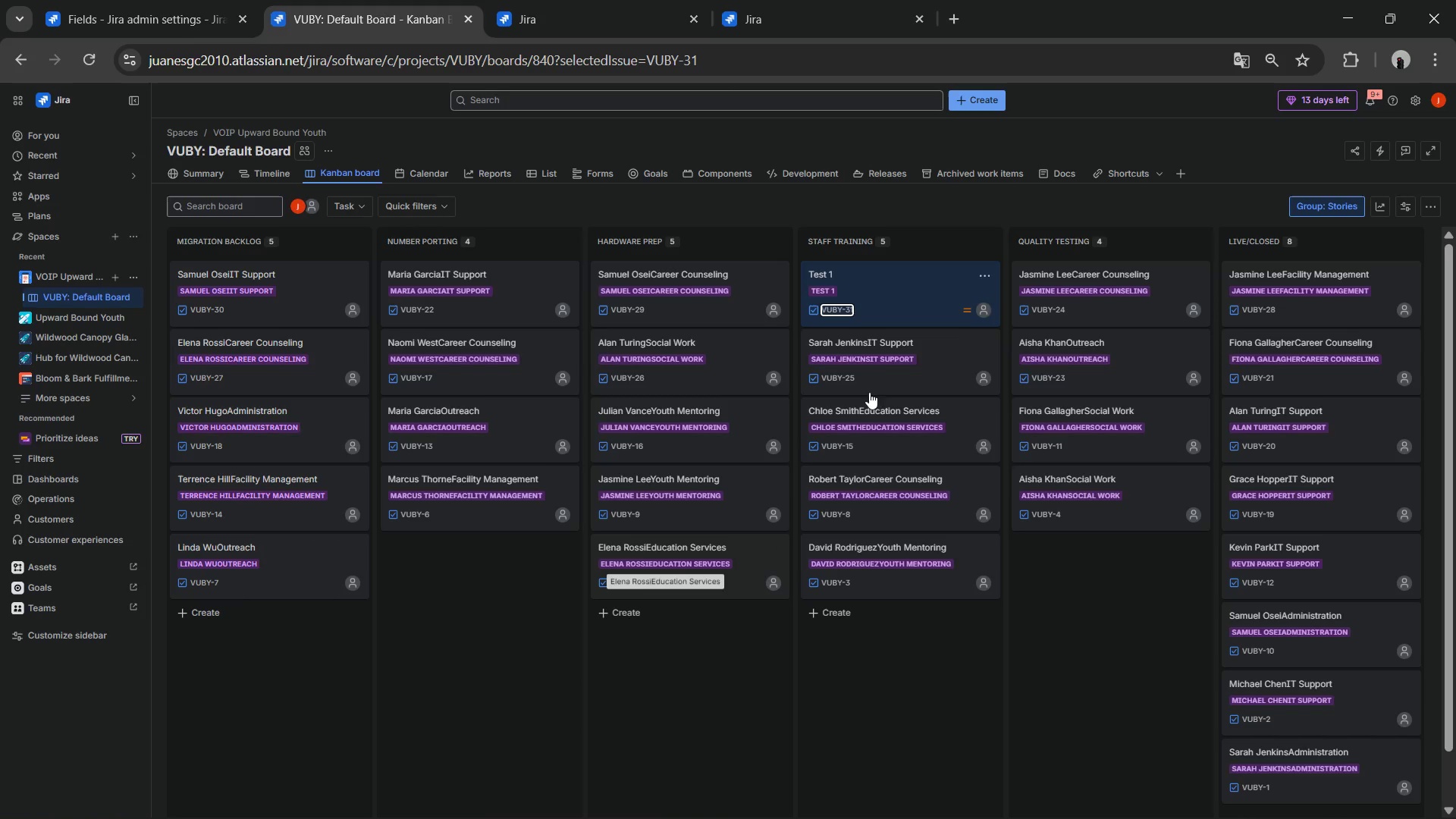 
right_click([957, 276])